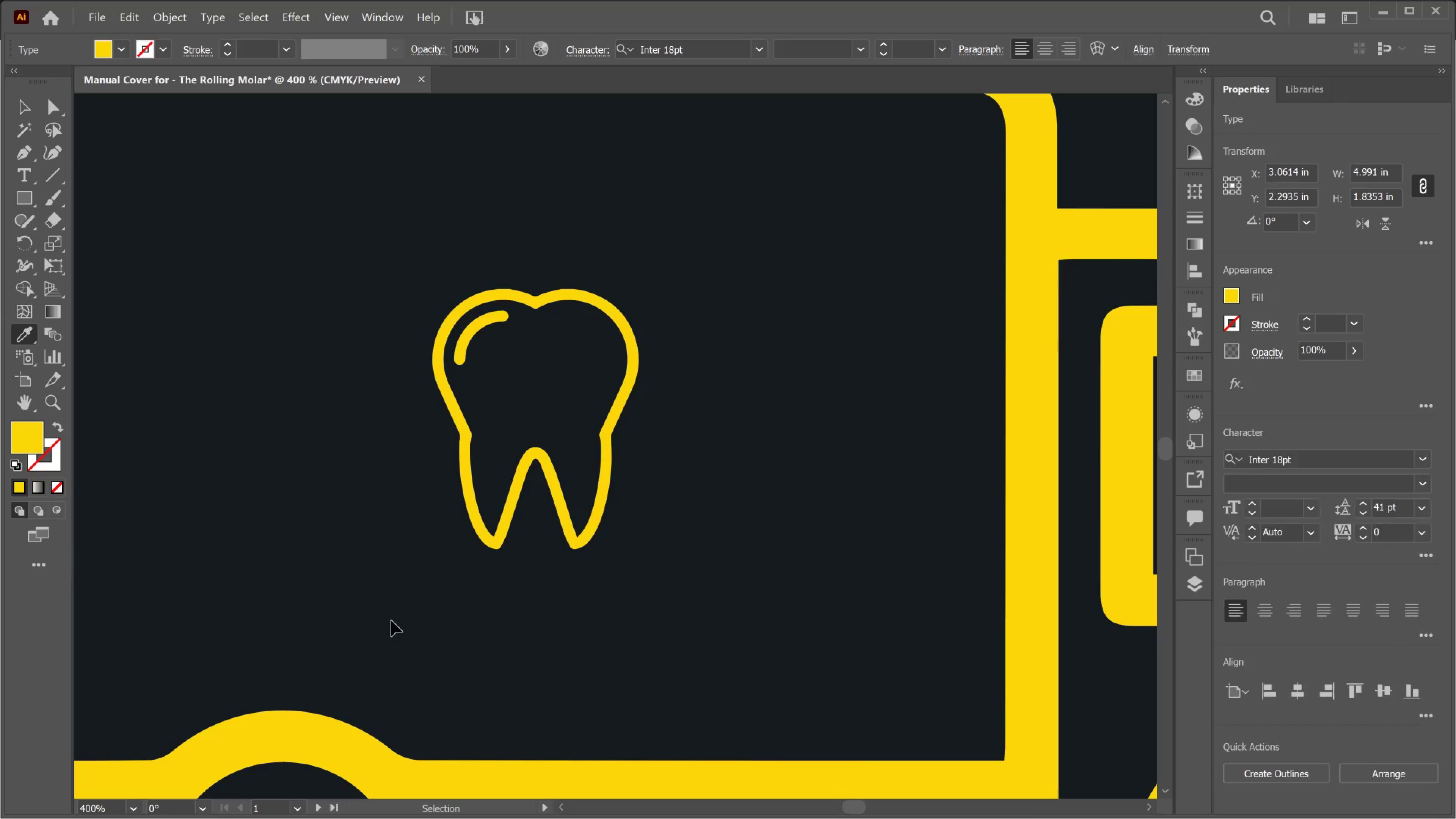 
key(Control+Z)
 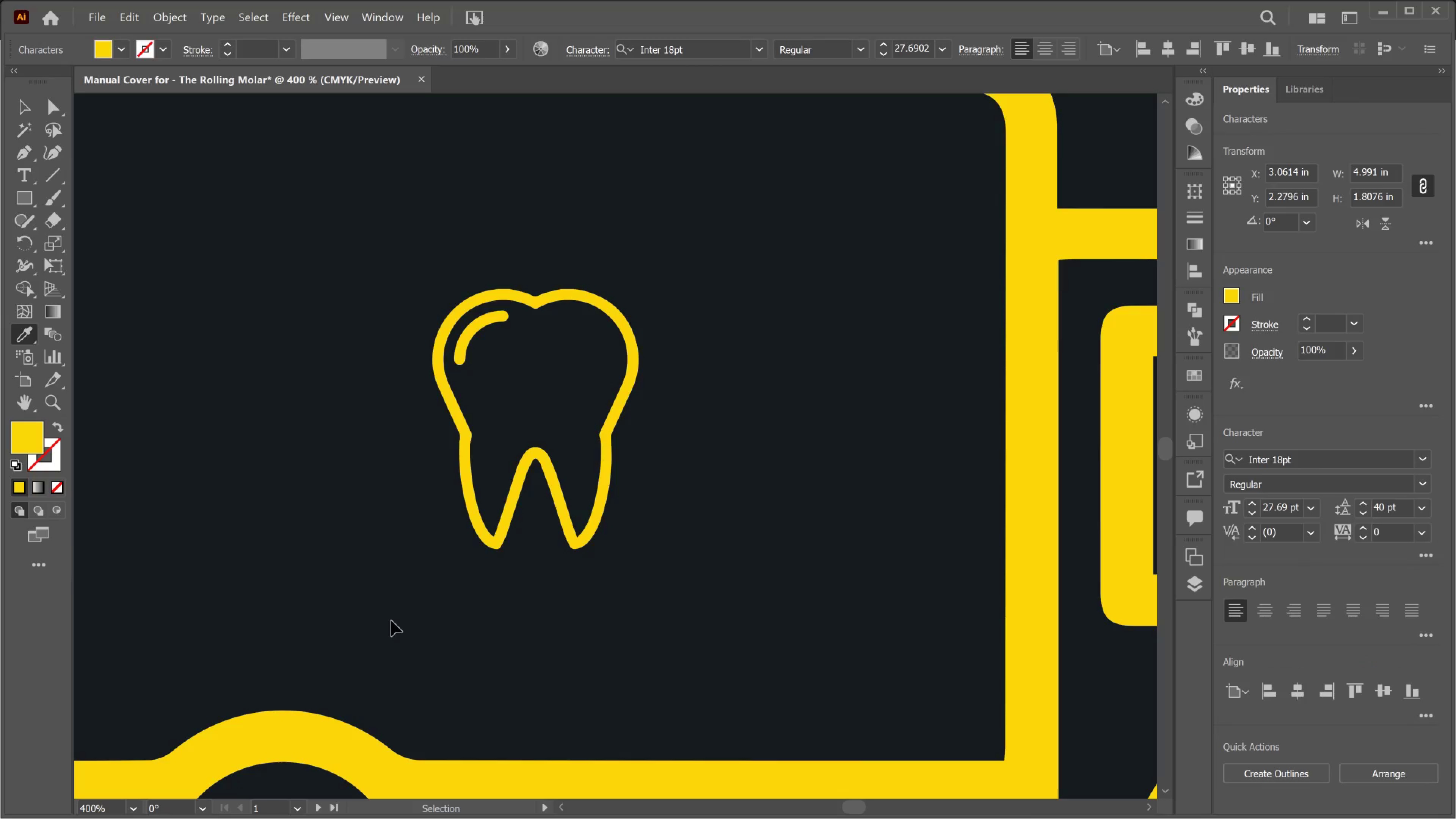 
key(Control+Z)
 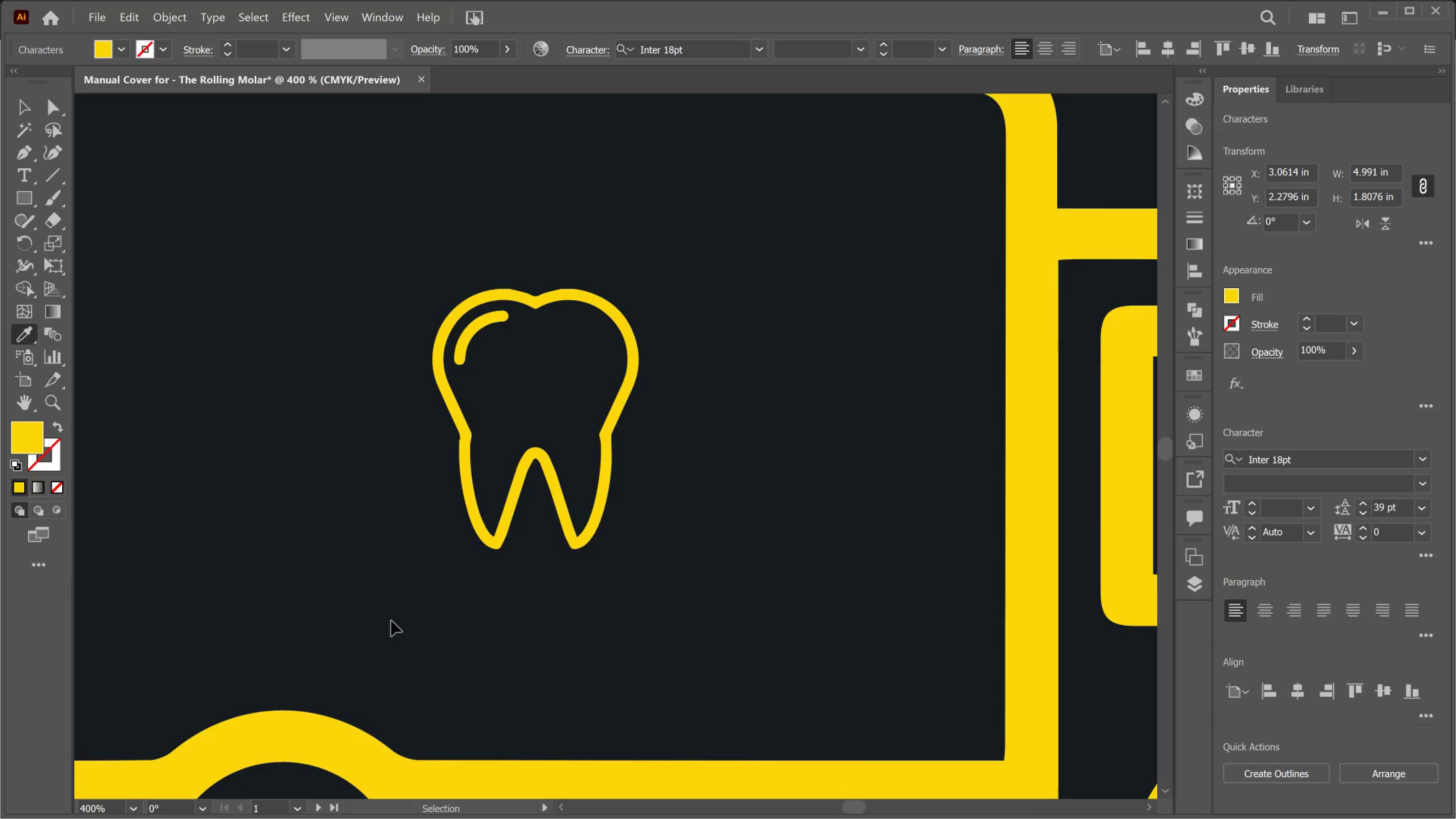 
key(Control+Shift+Z)
 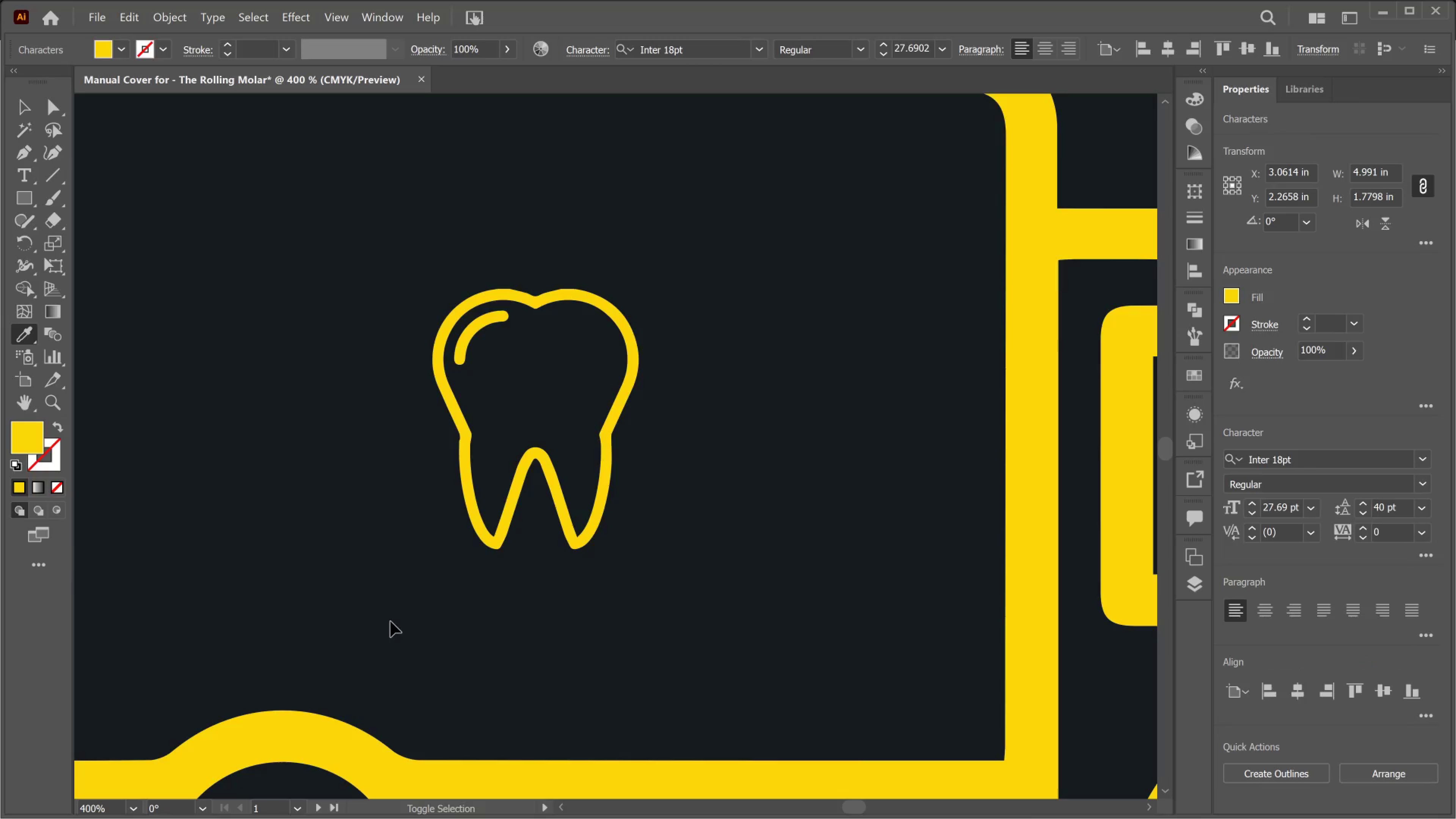 
key(Control+Shift+Z)
 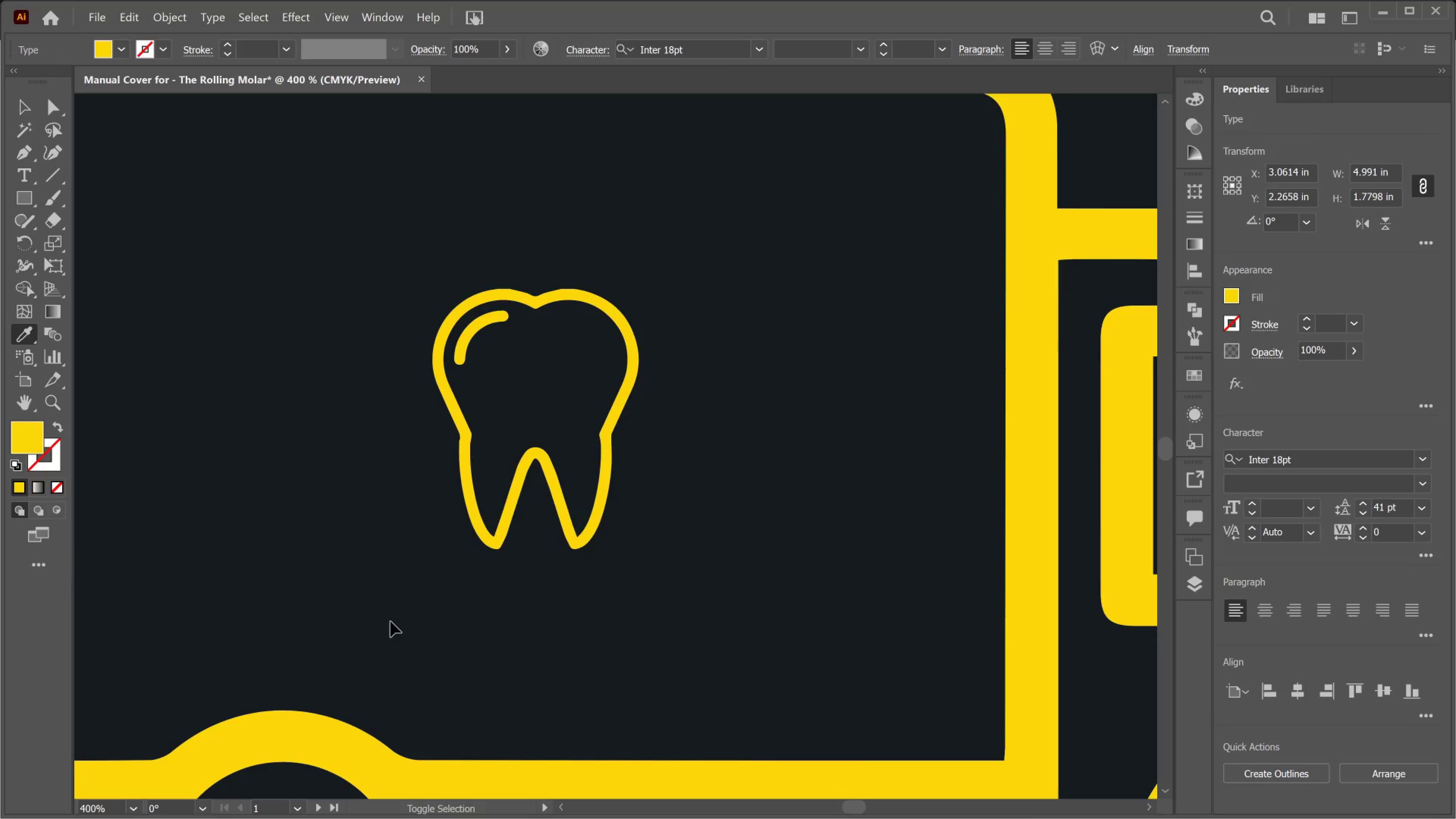 
key(Control+Shift+Z)
 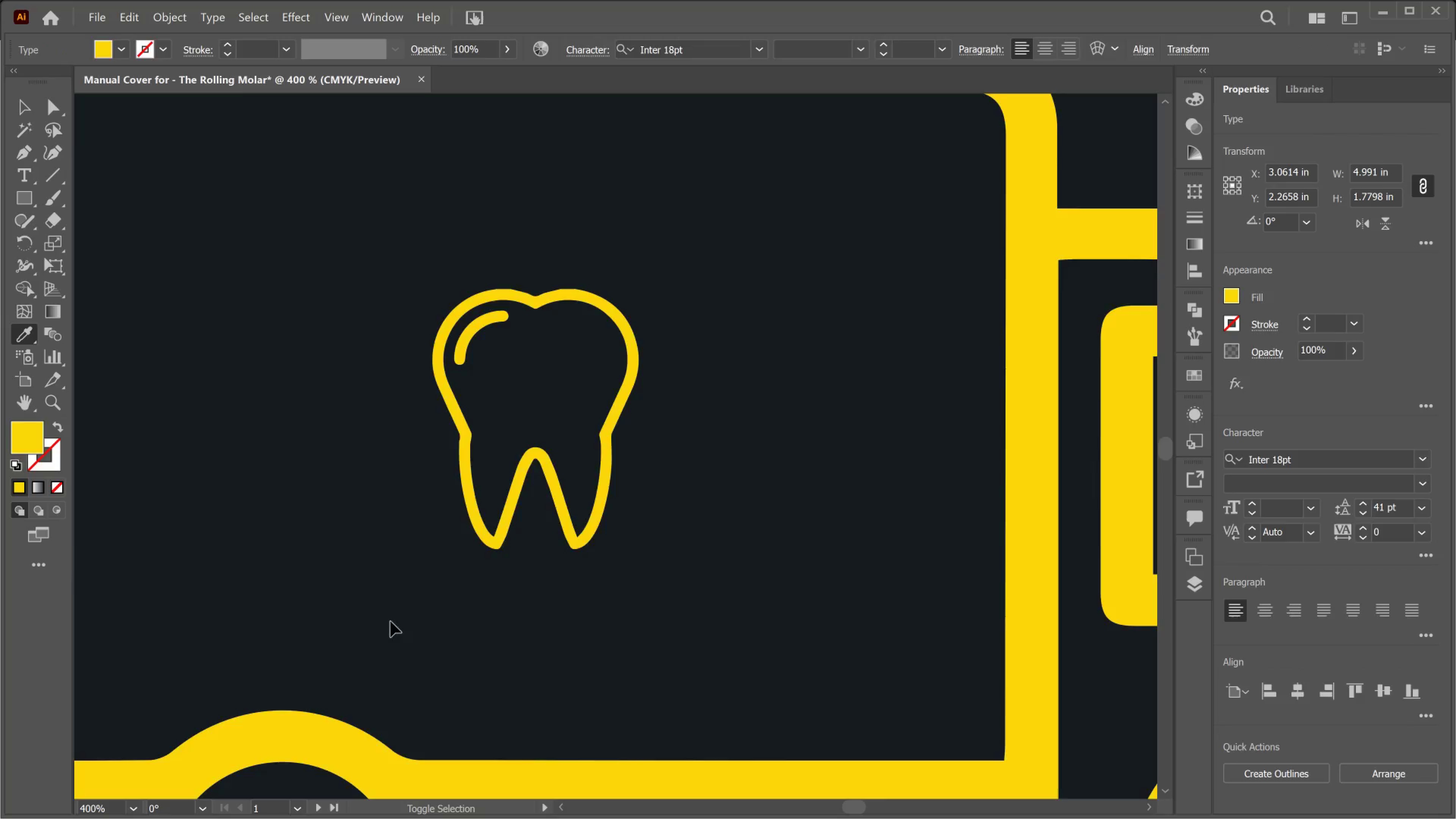 
key(Control+Shift+Z)
 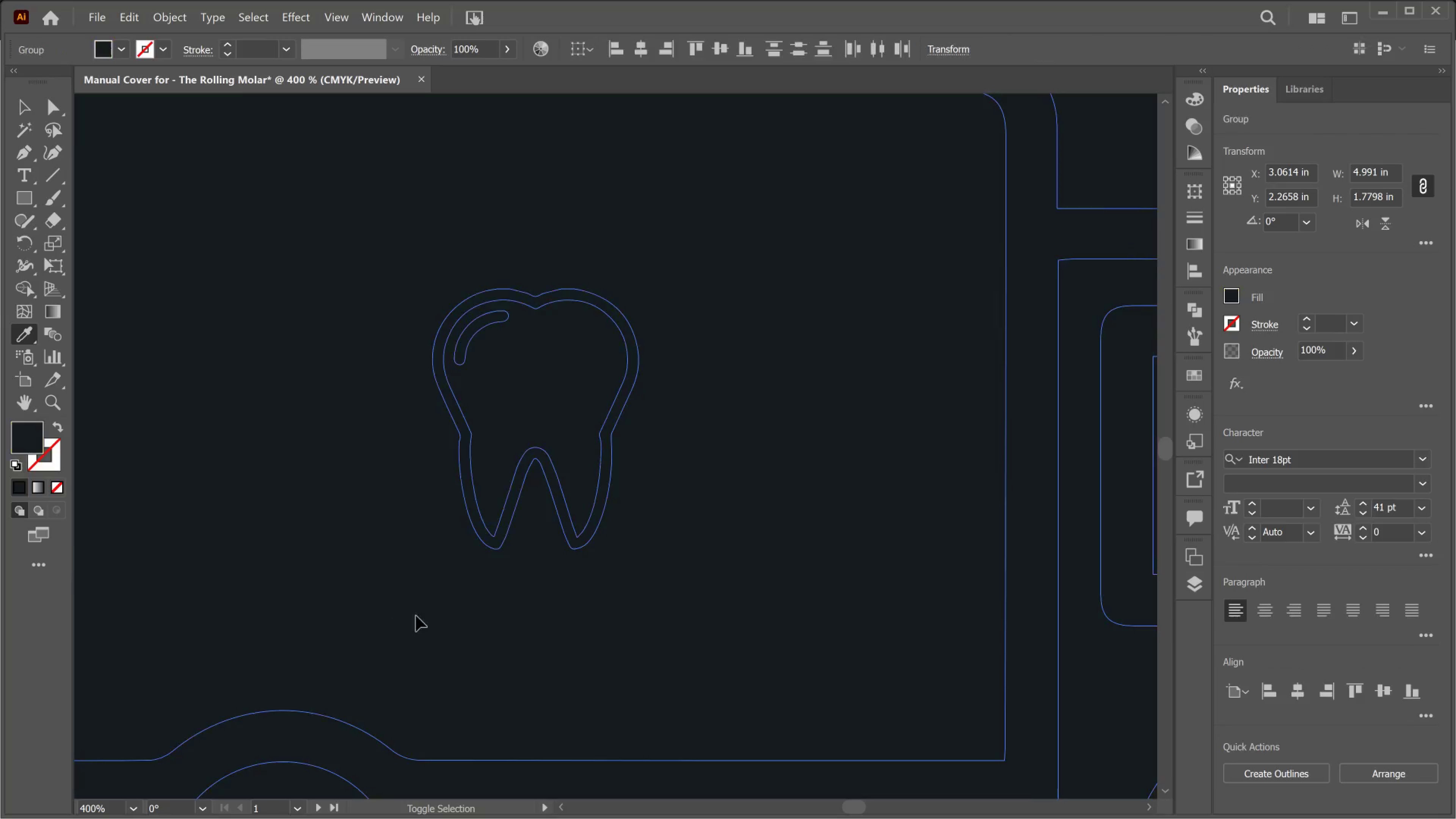 
key(Control+Shift+Z)
 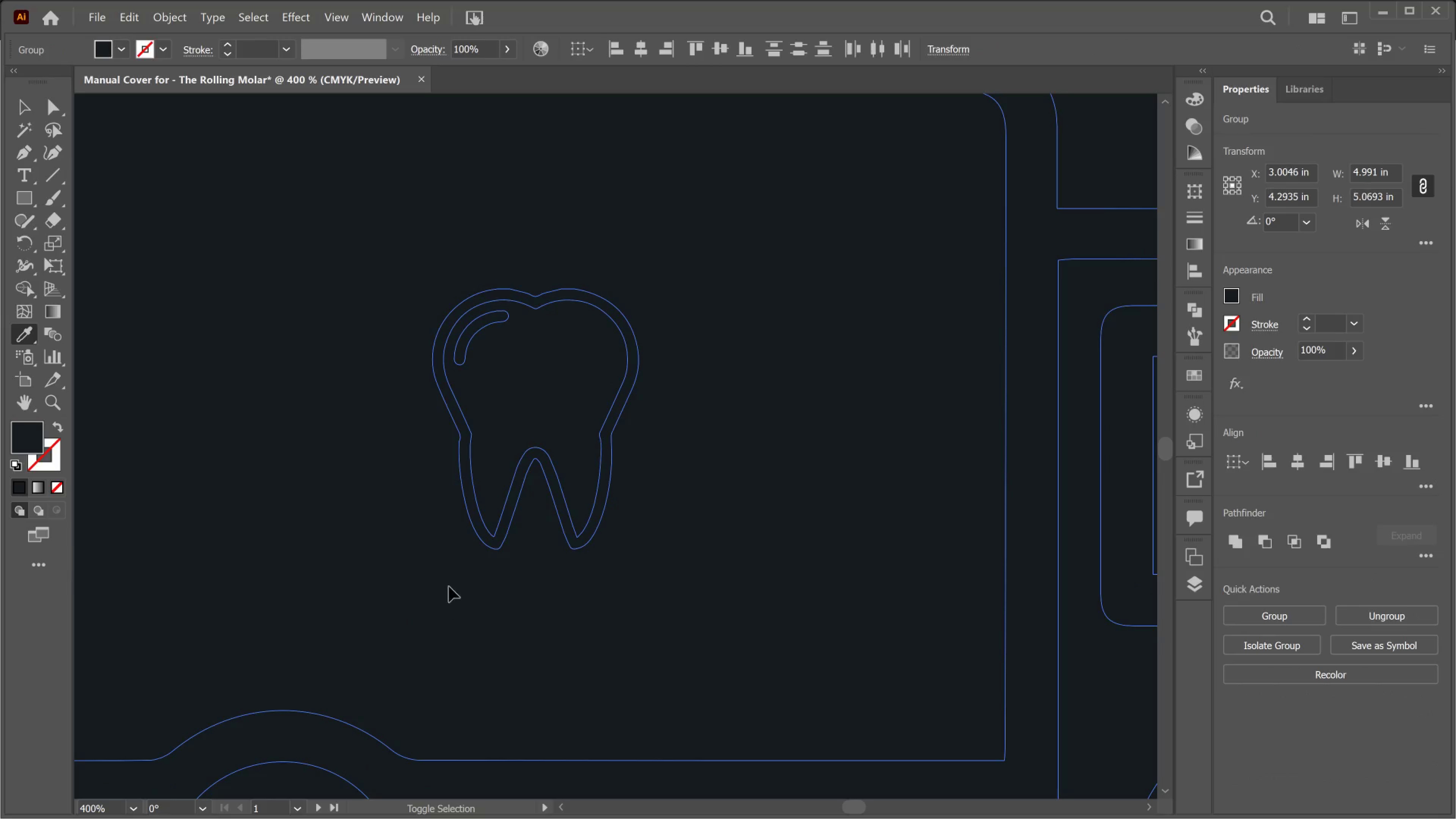 
key(Control+Shift+Z)
 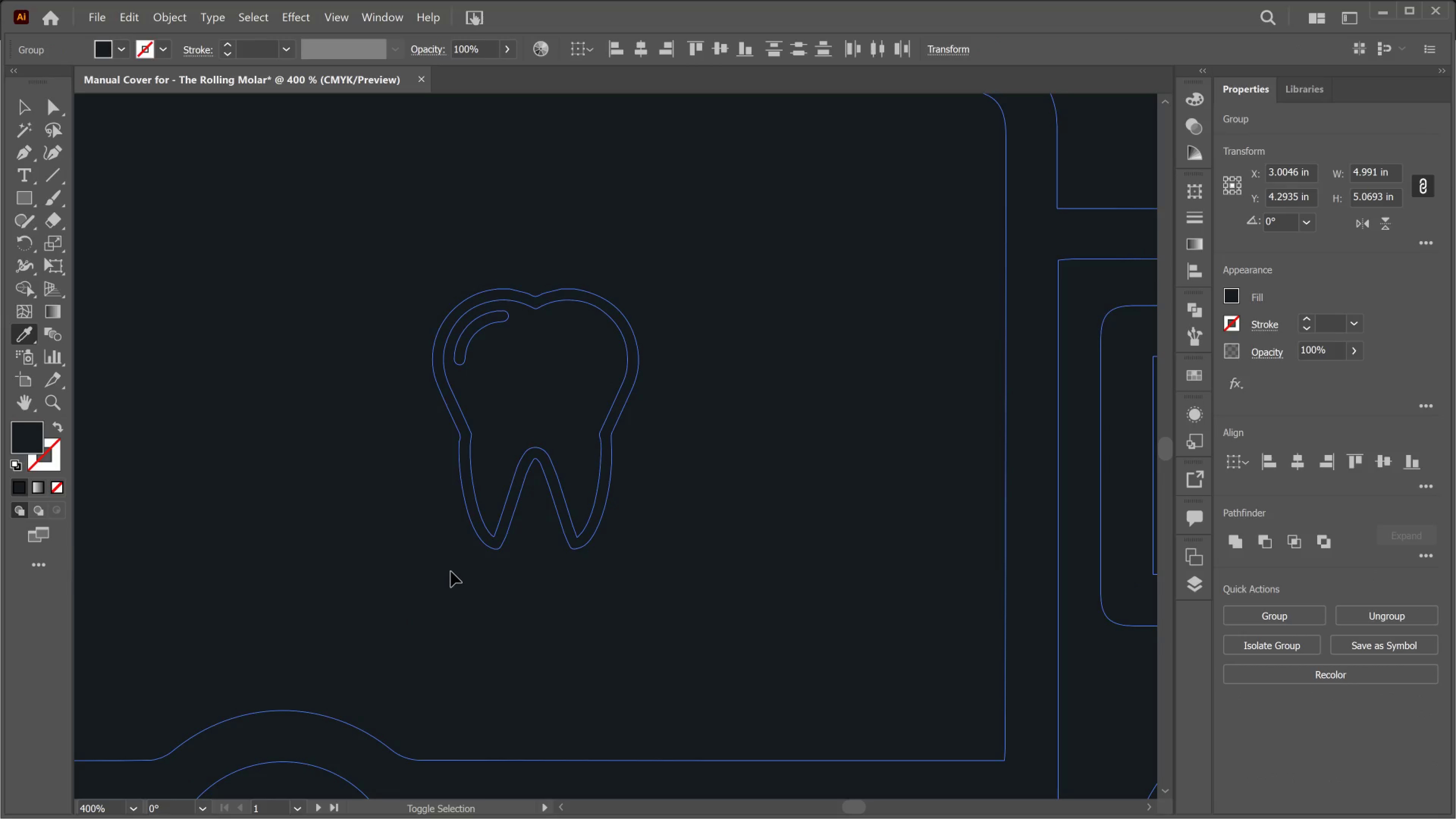 
key(Control+Shift+Z)
 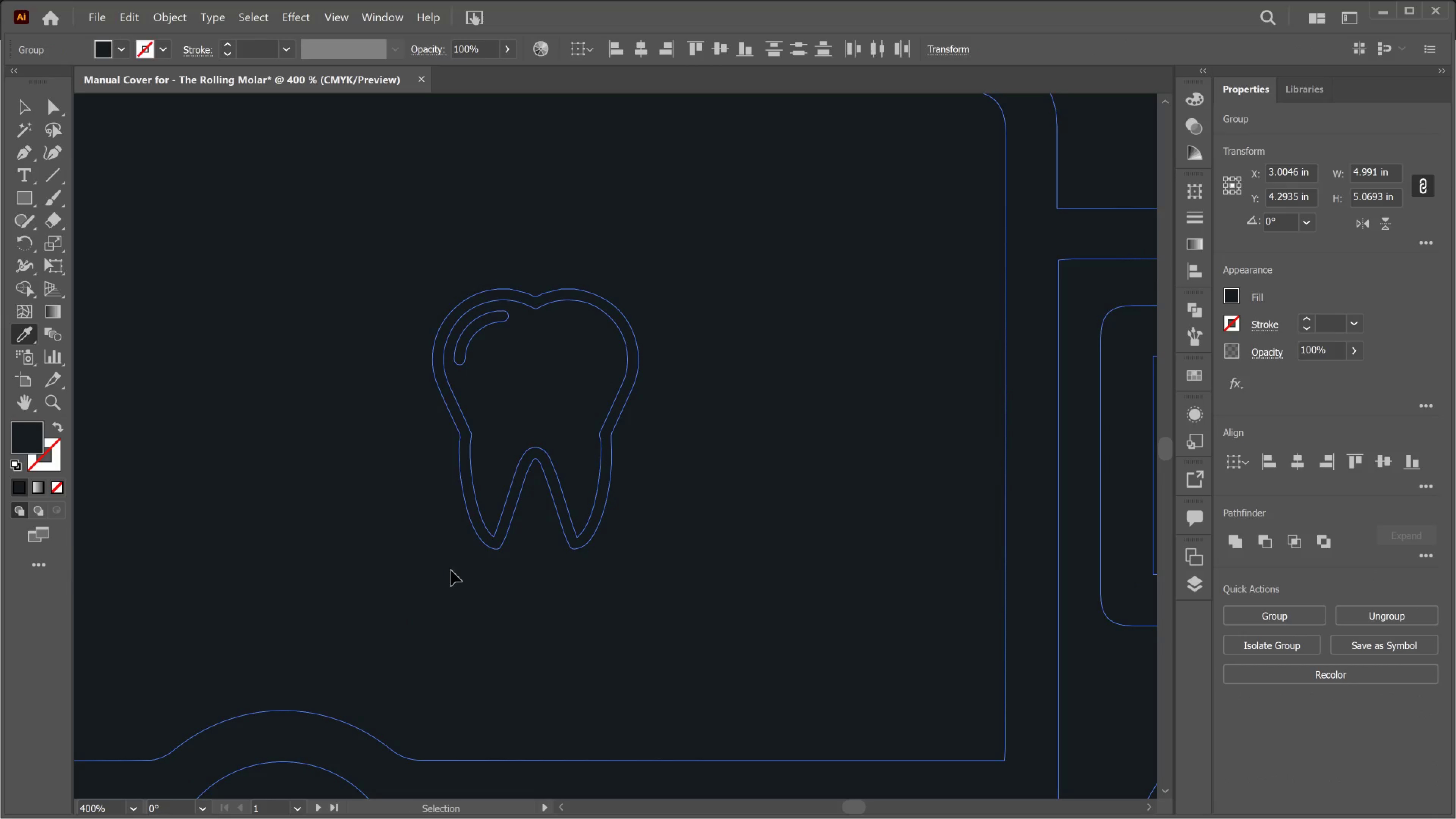 
key(Control+Shift+Z)
 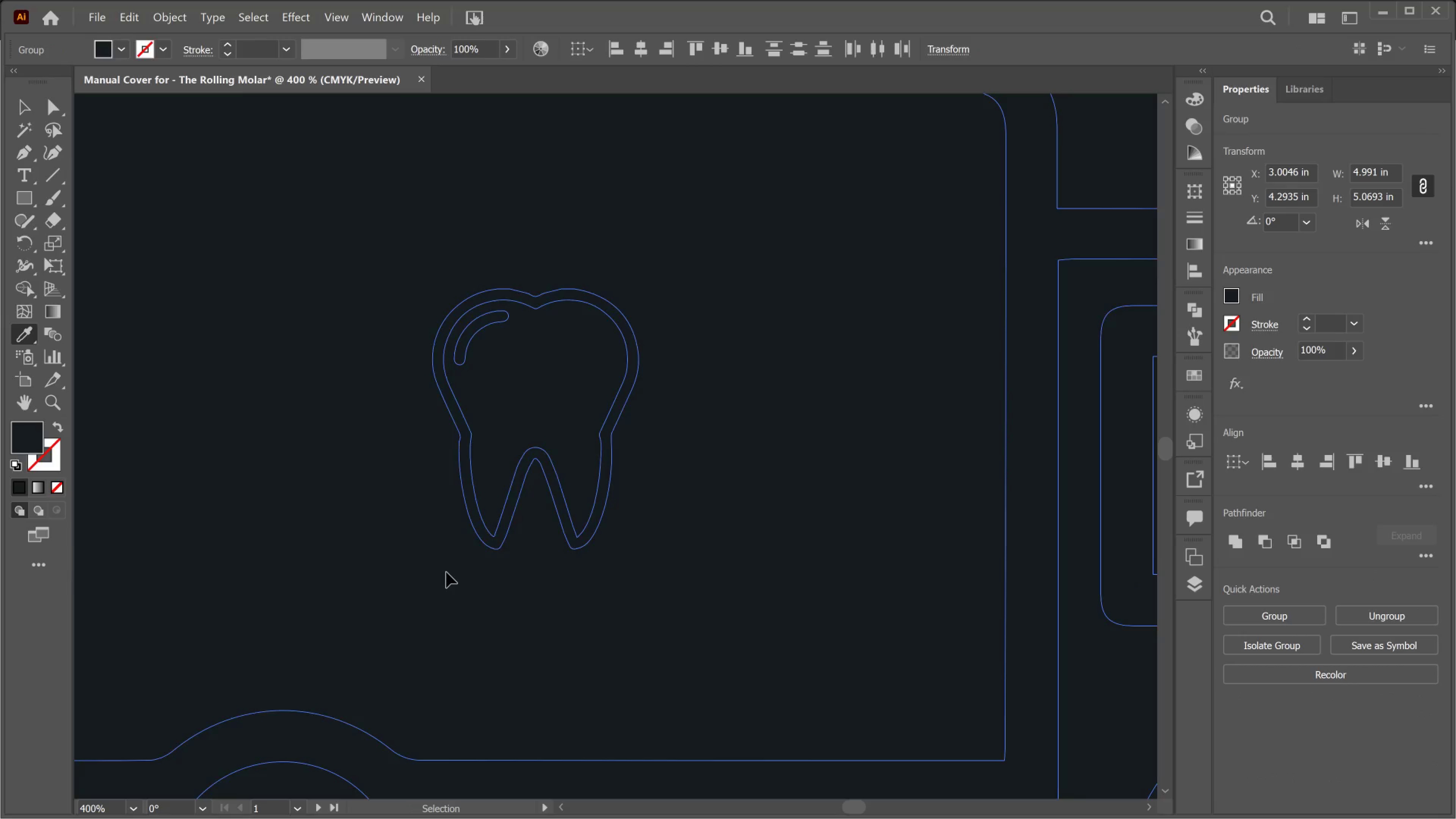 
key(Control+Z)
 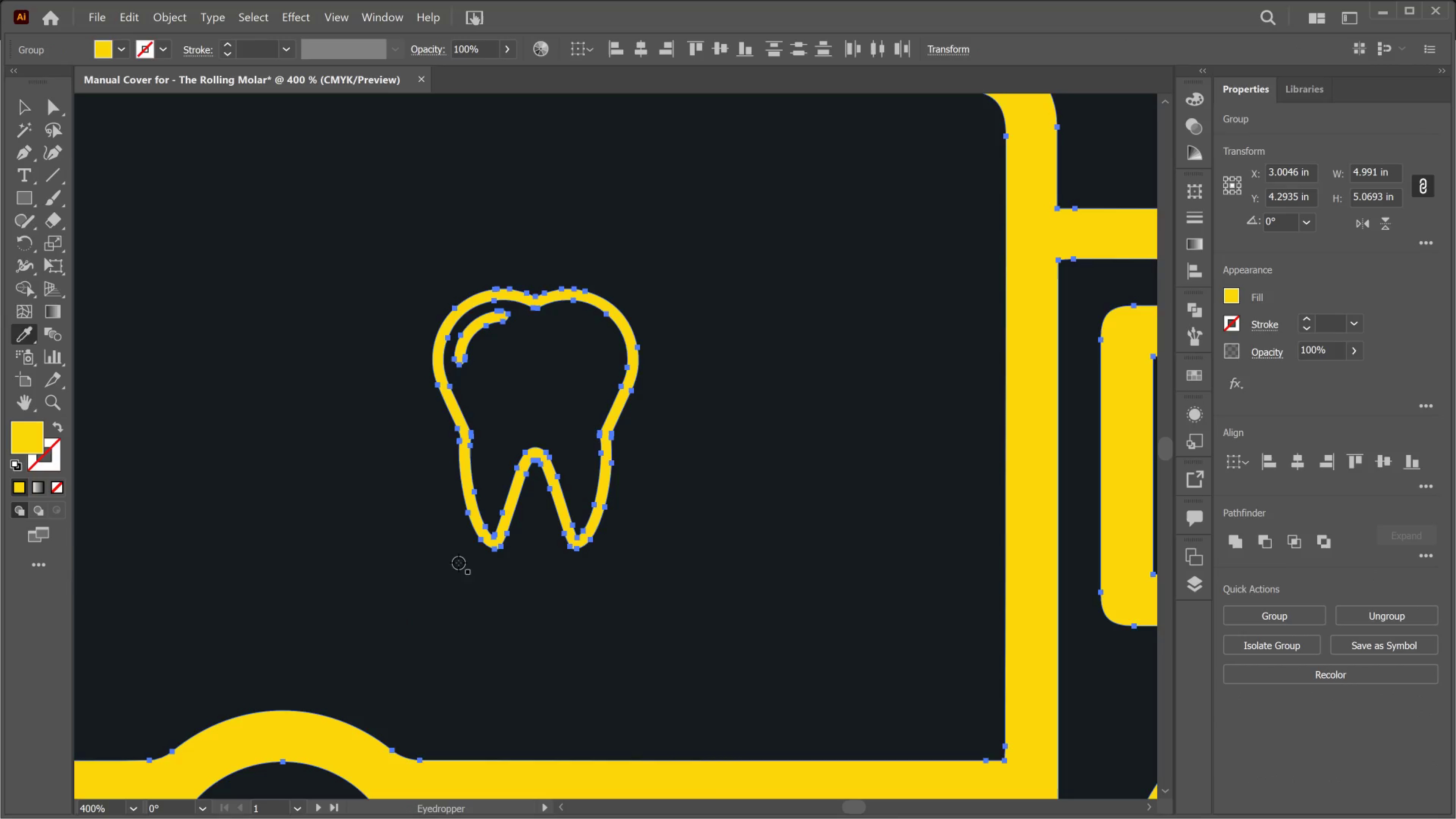 
key(V)
 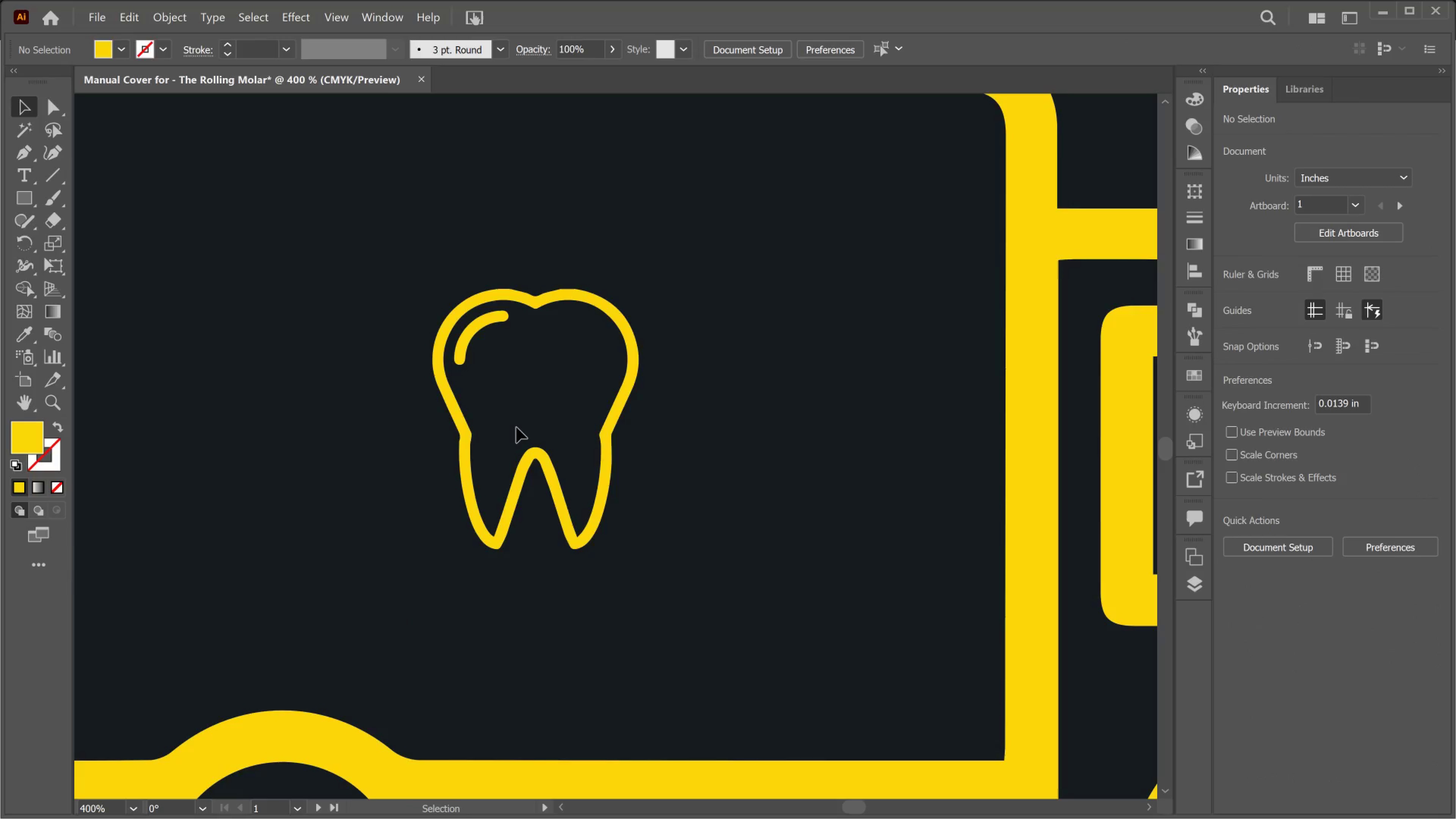 
triple_click([516, 427])
 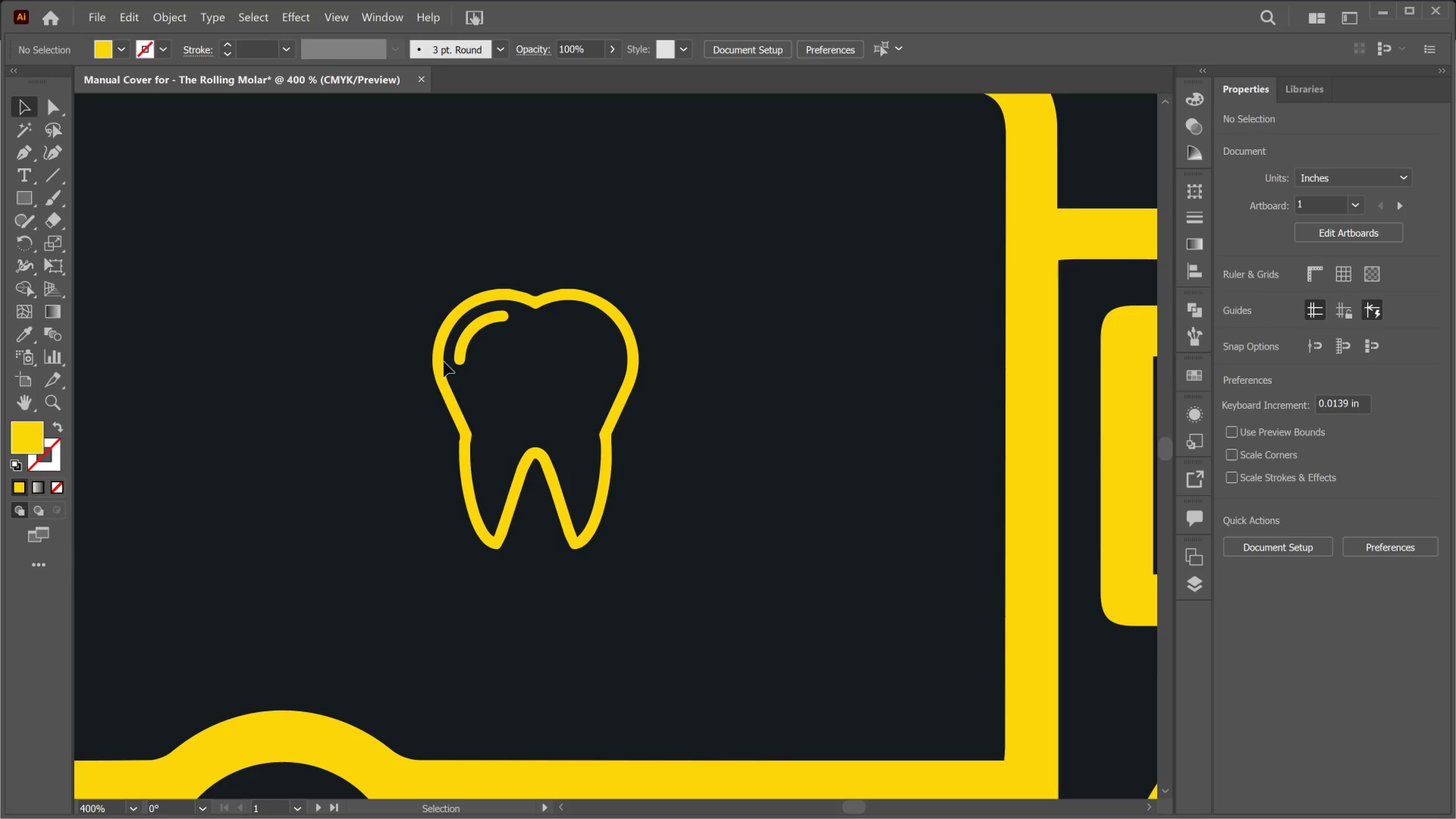 
left_click_drag(start_coordinate=[382, 317], to_coordinate=[624, 559])
 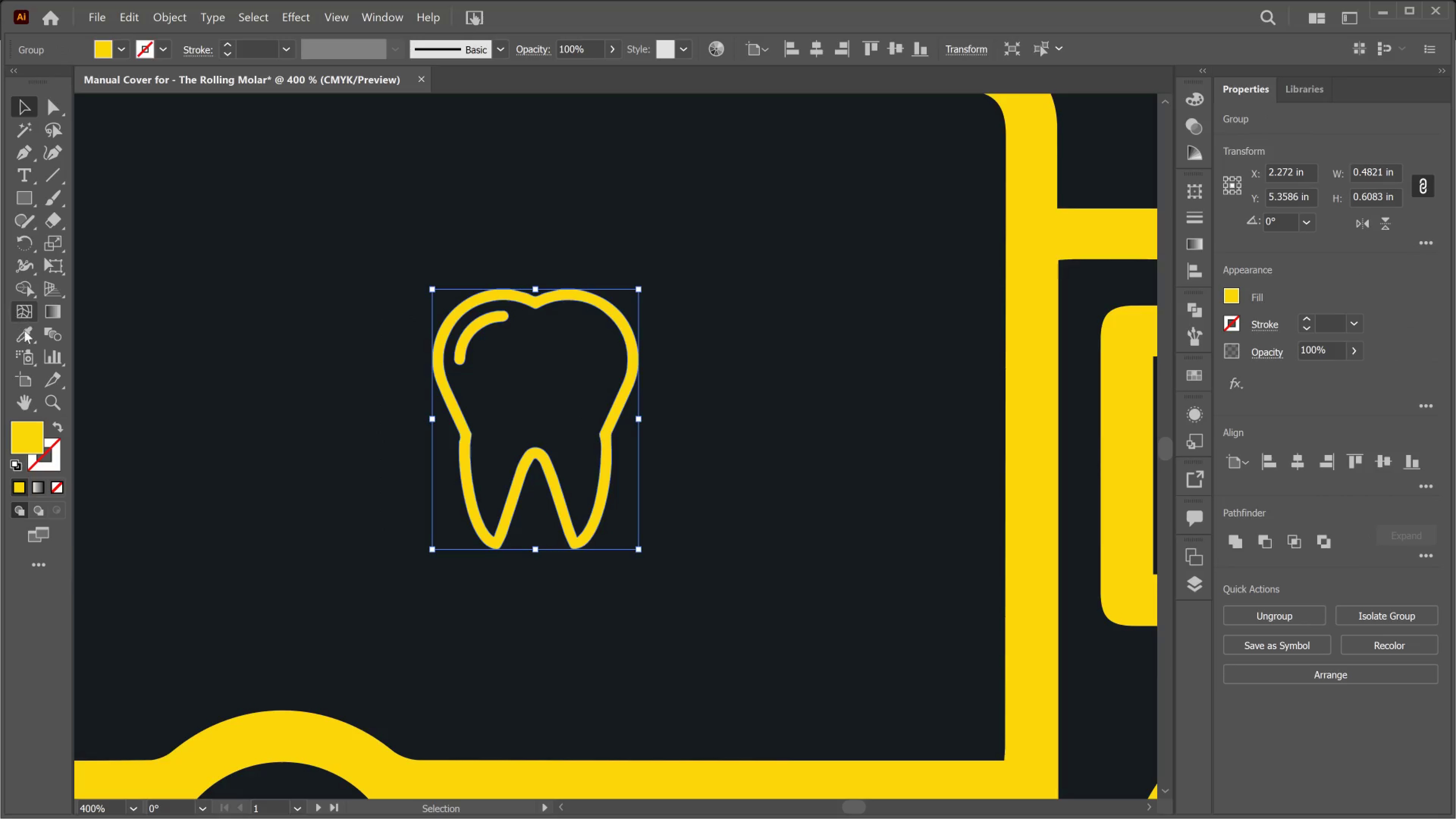 
left_click([21, 282])
 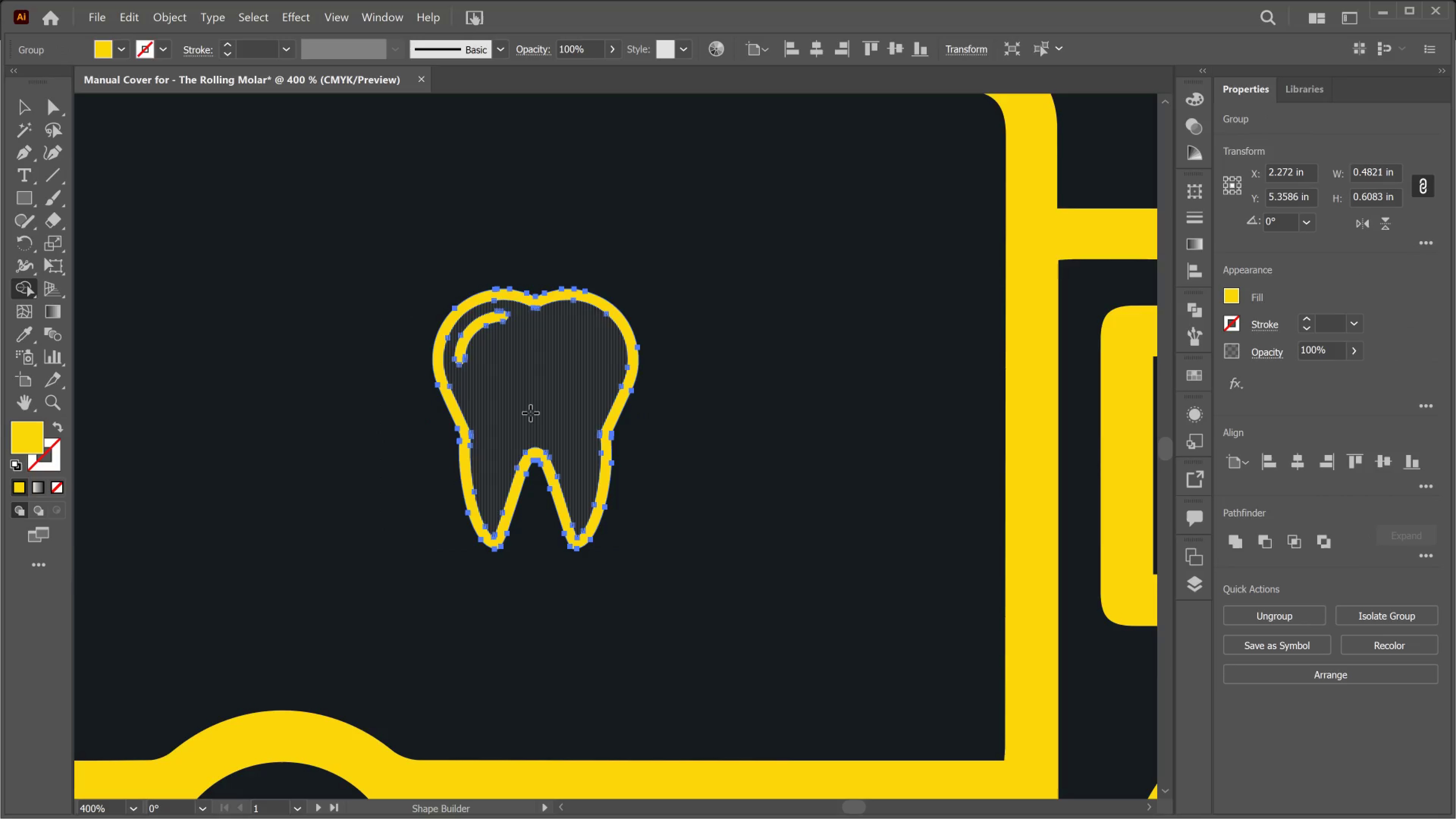 
left_click([530, 413])
 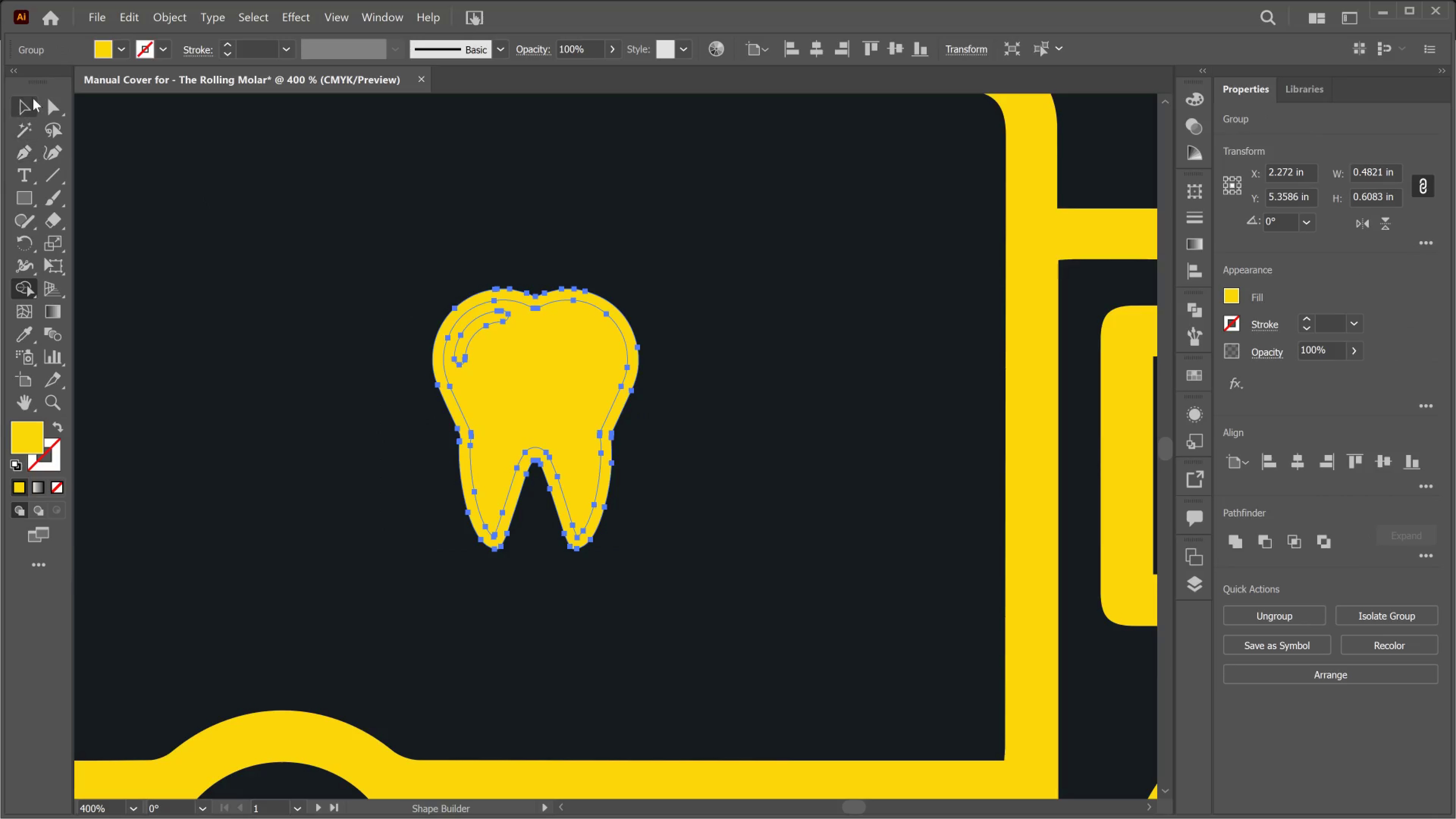 
left_click([27, 99])
 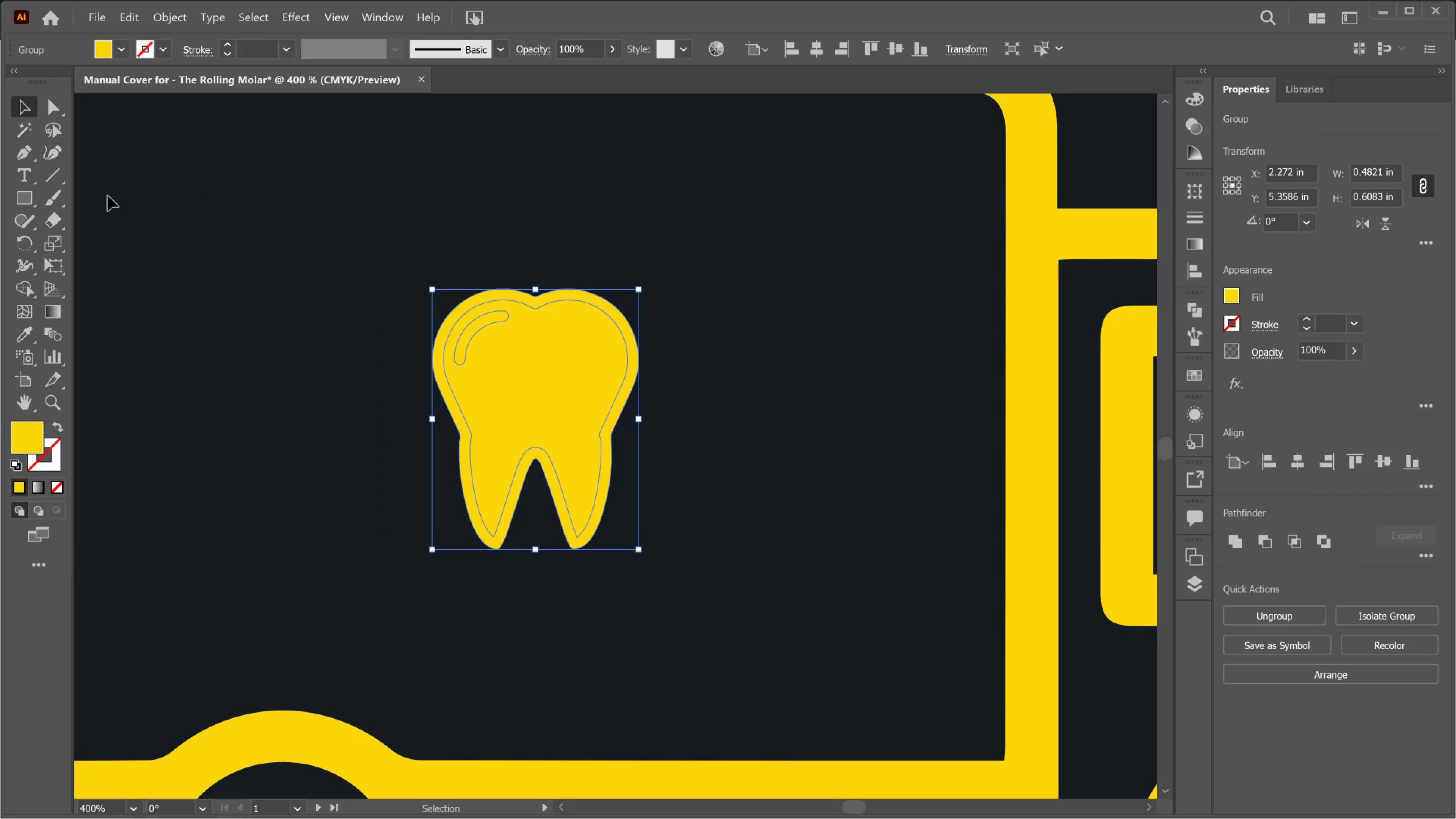 
left_click([109, 196])
 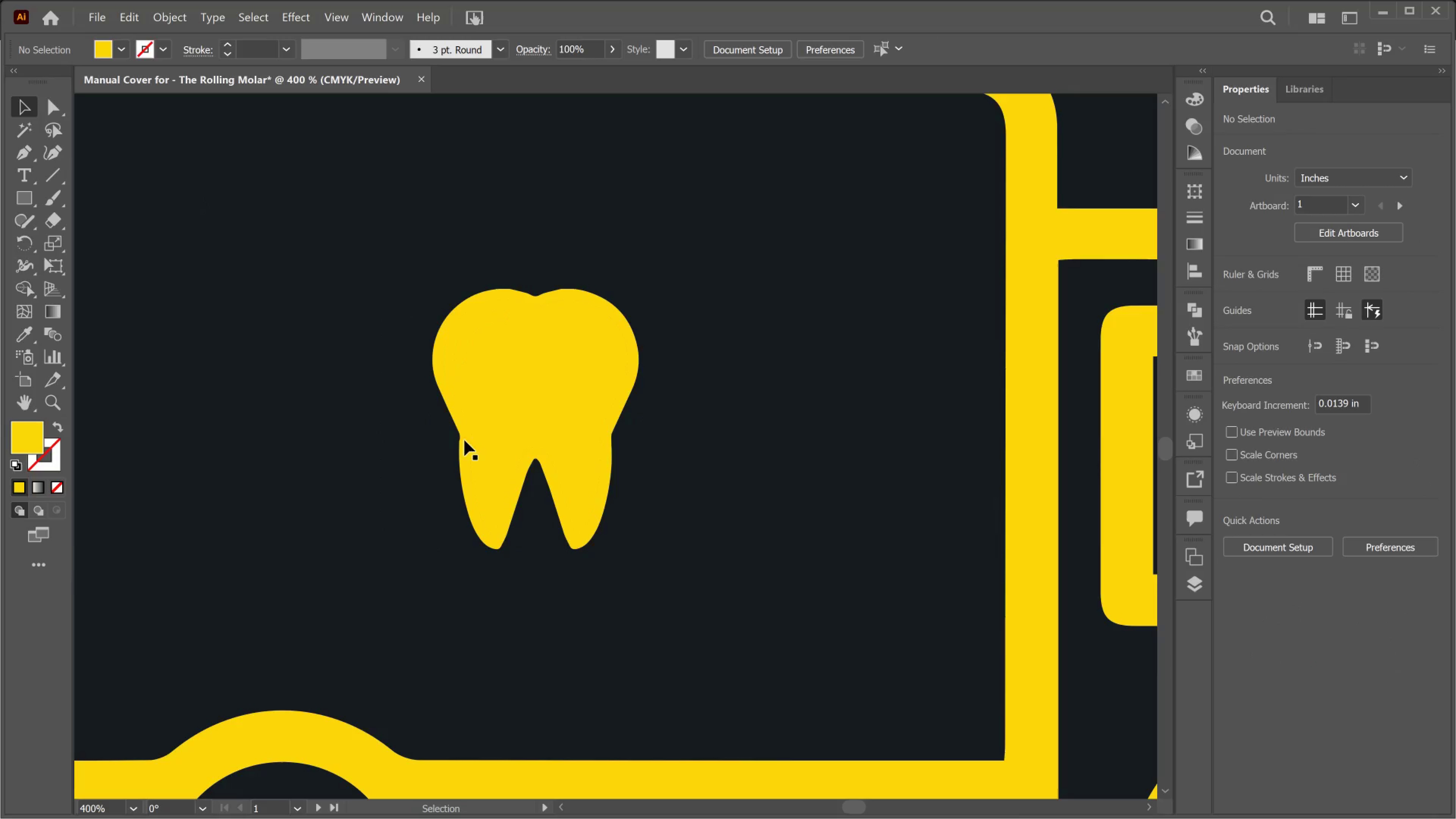 
left_click([464, 440])
 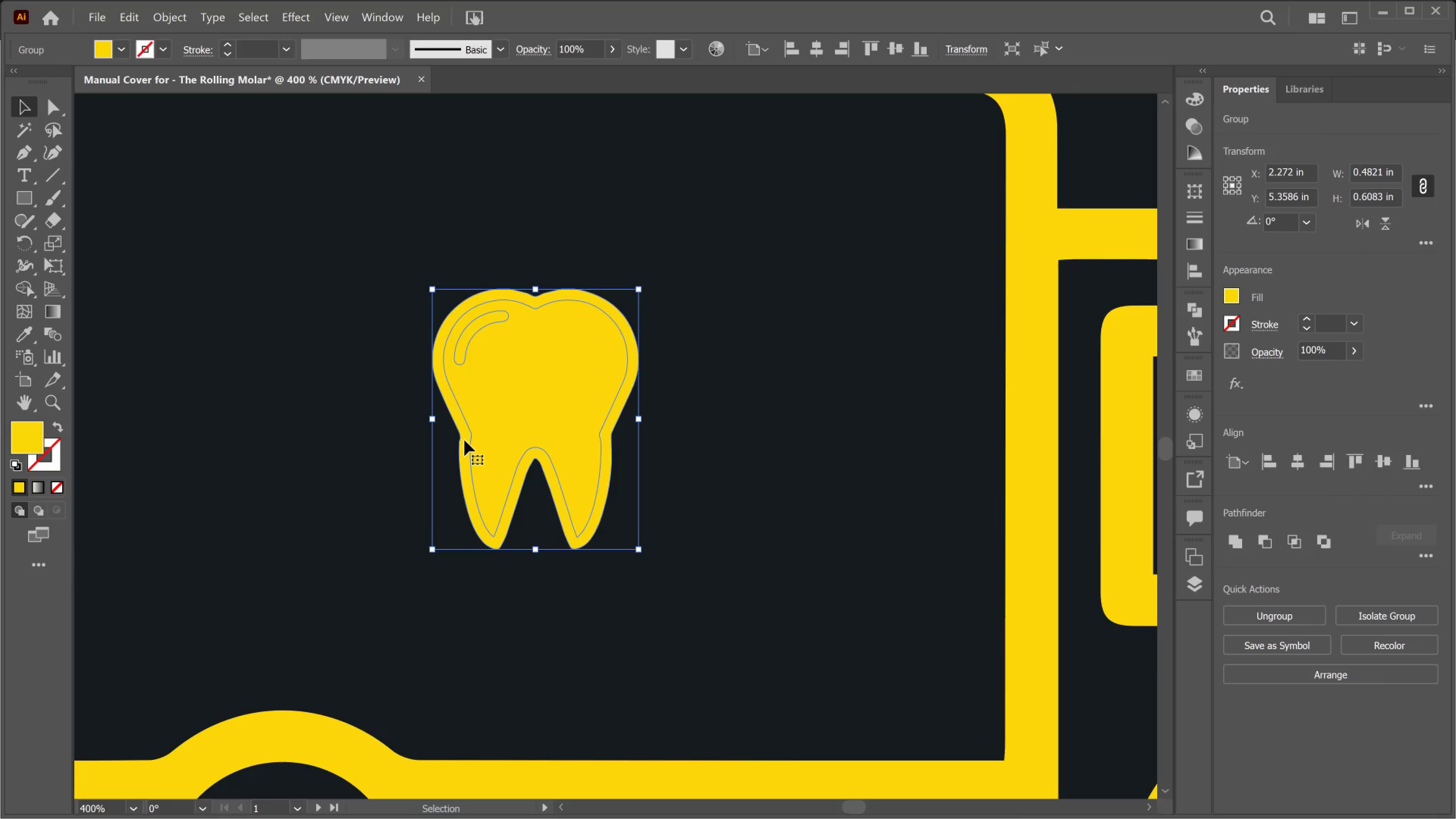 
double_click([464, 440])
 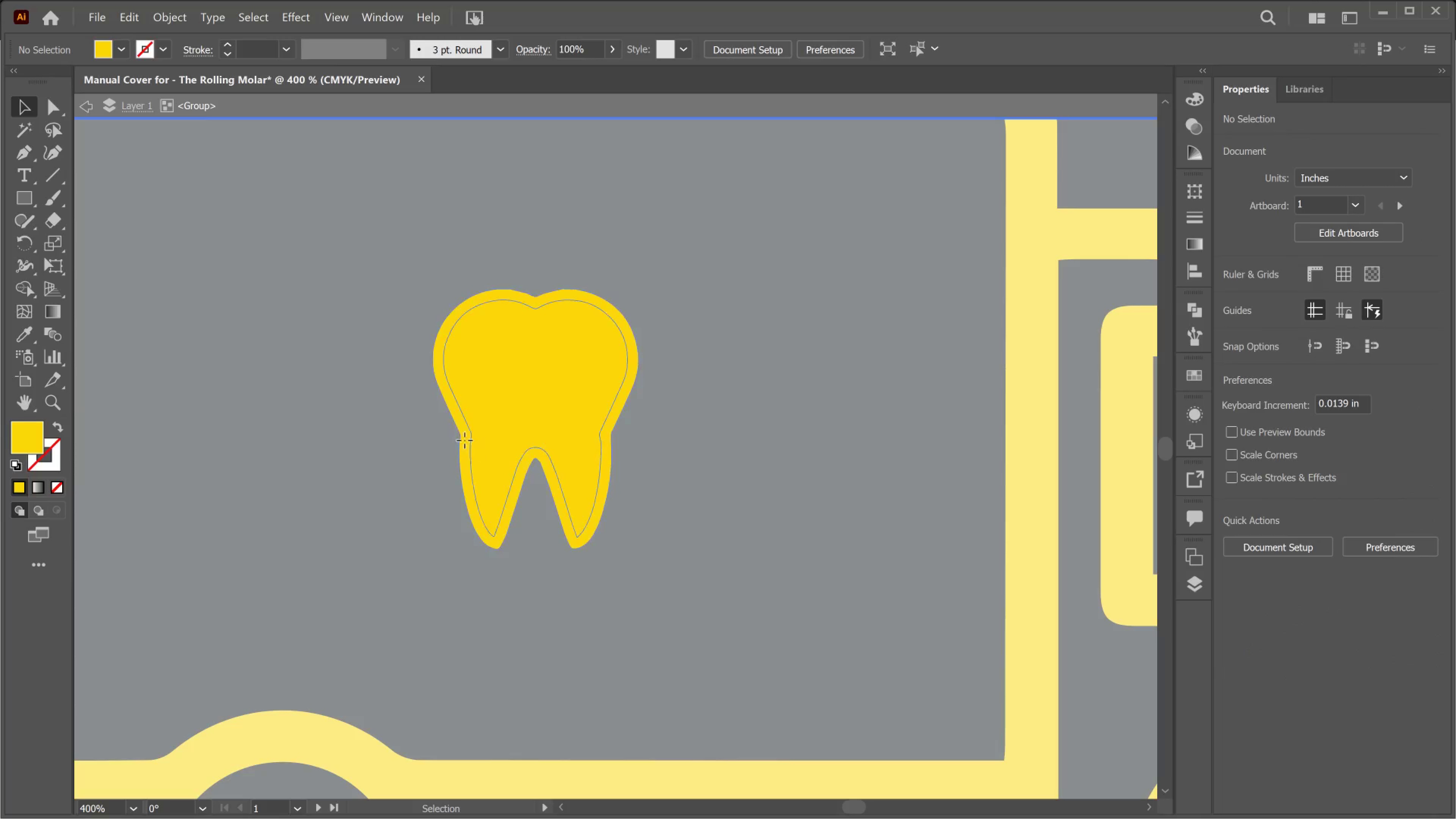 
left_click([464, 440])
 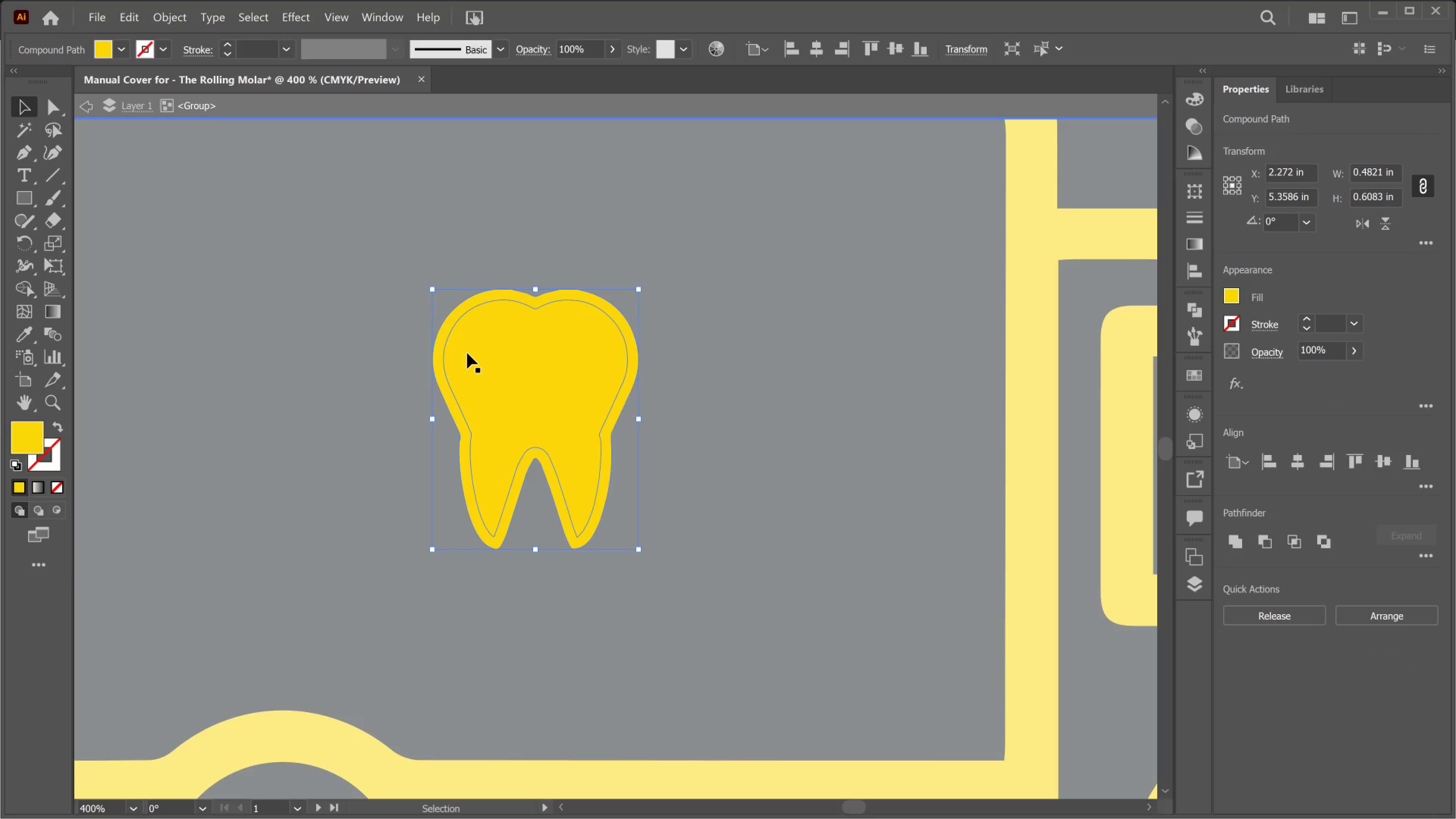 
hold_key(key=ShiftLeft, duration=1.53)
left_click([467, 353])
 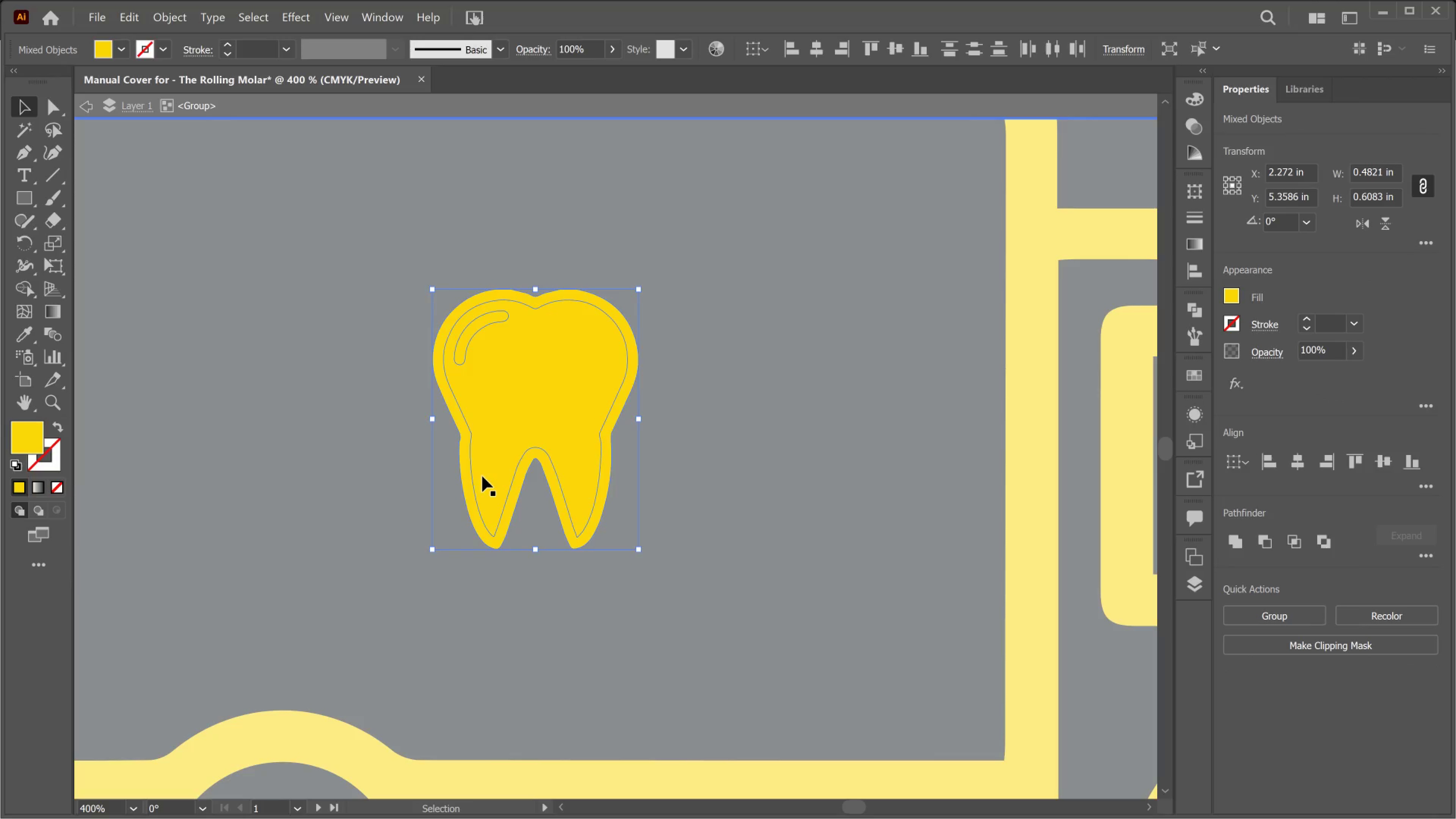 
hold_key(key=ShiftLeft, duration=2.23)
left_click([470, 384])
 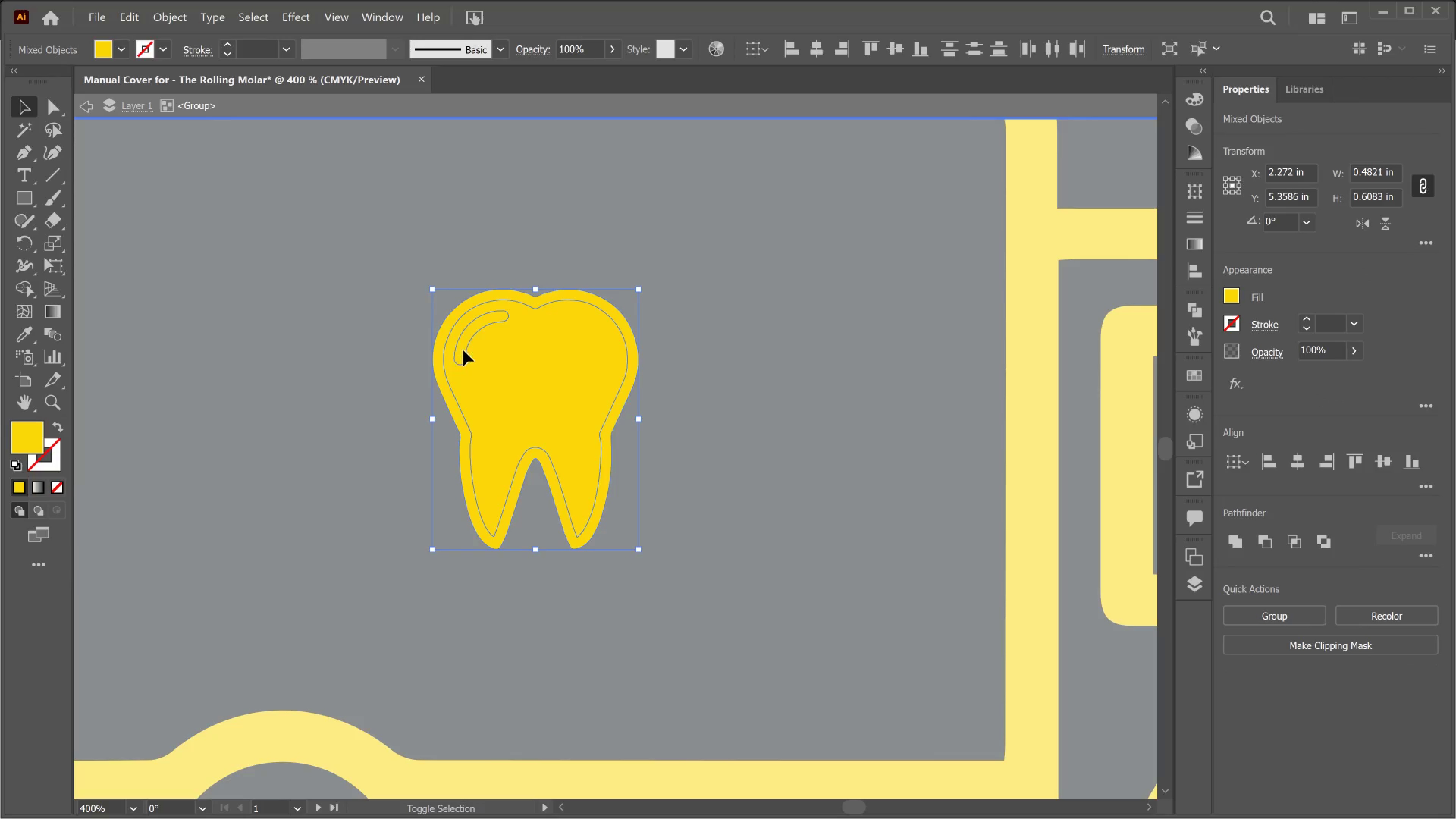 
left_click([464, 350])
 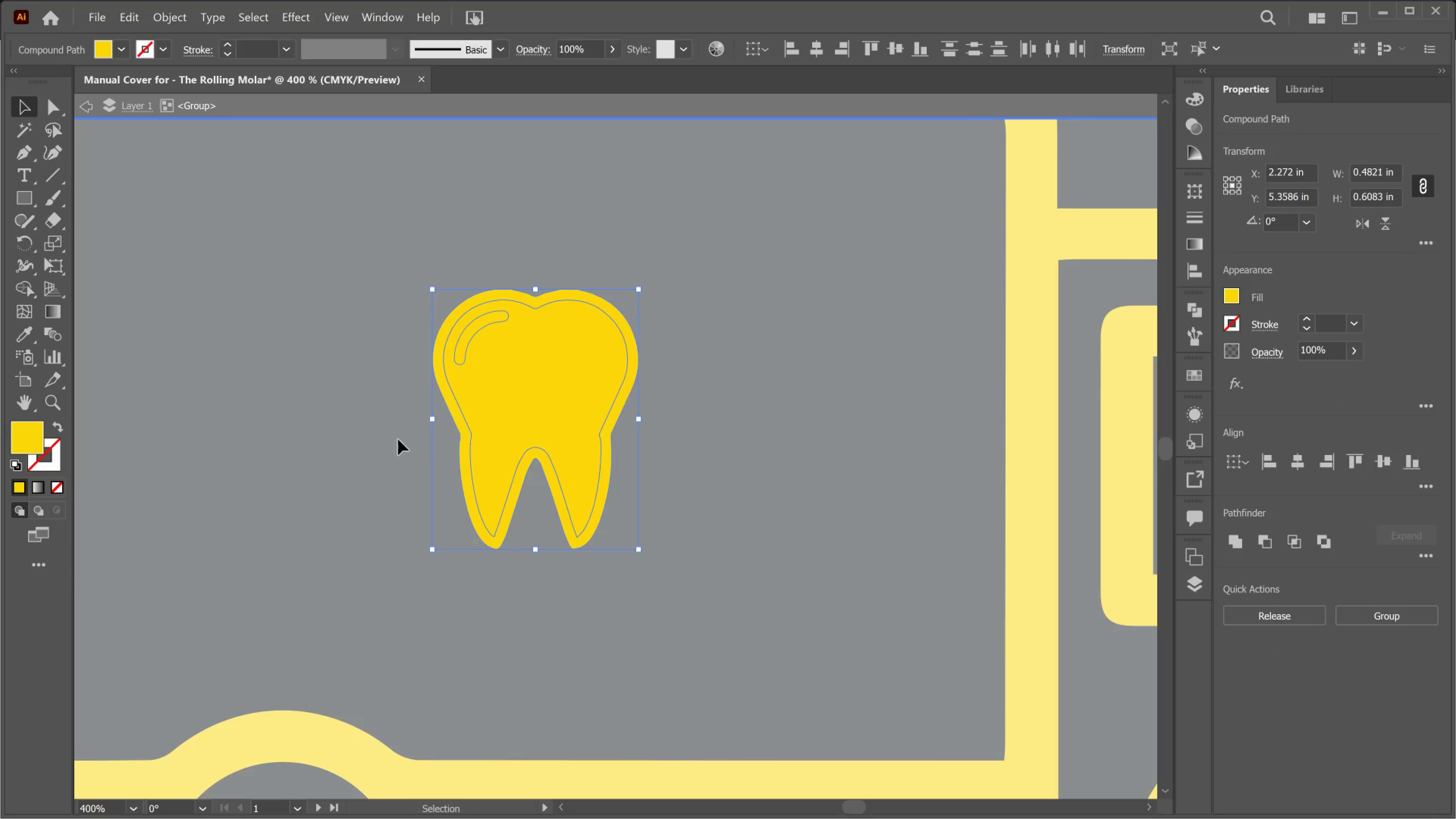 
left_click([396, 439])
 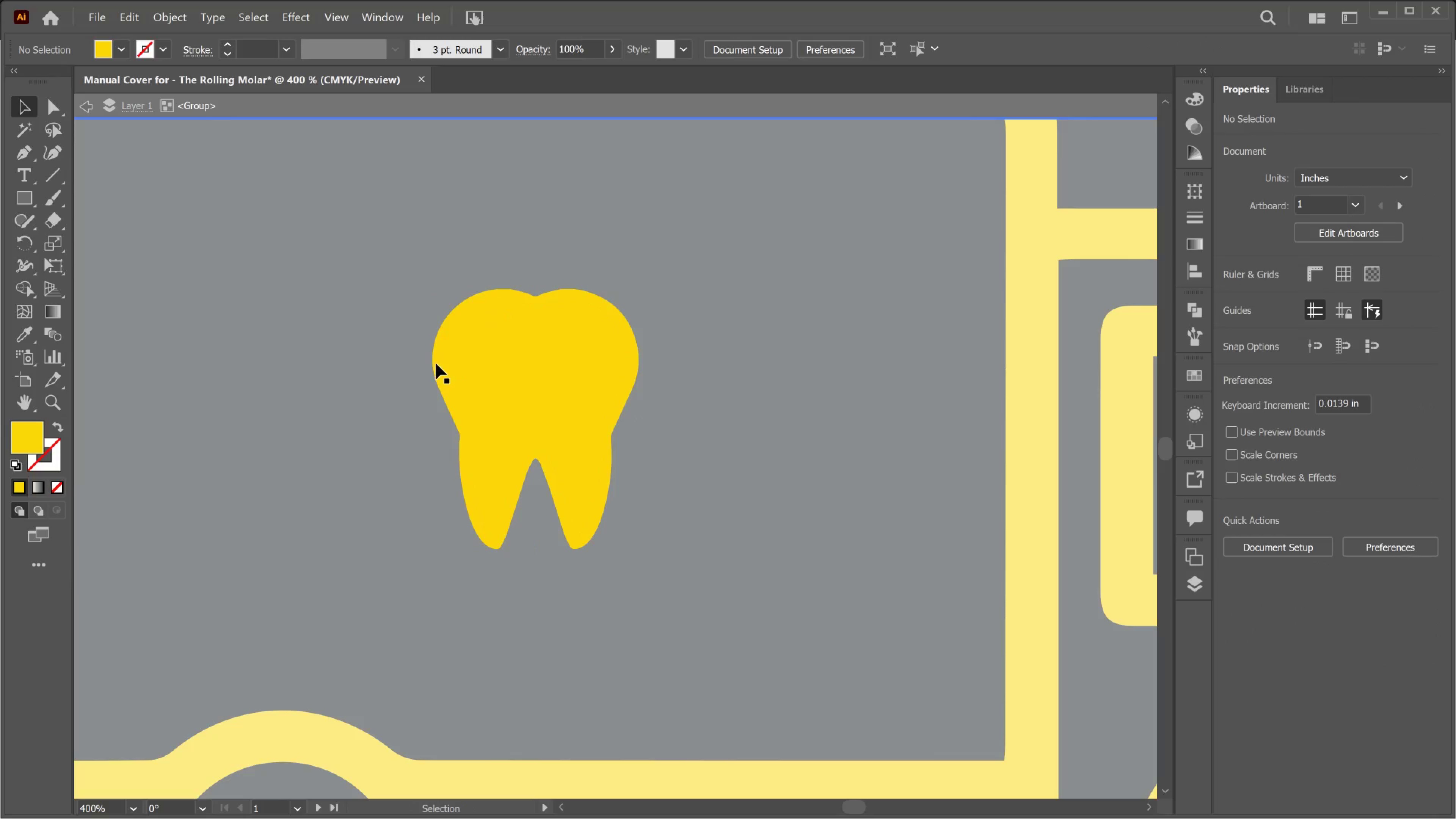 
left_click([436, 364])
 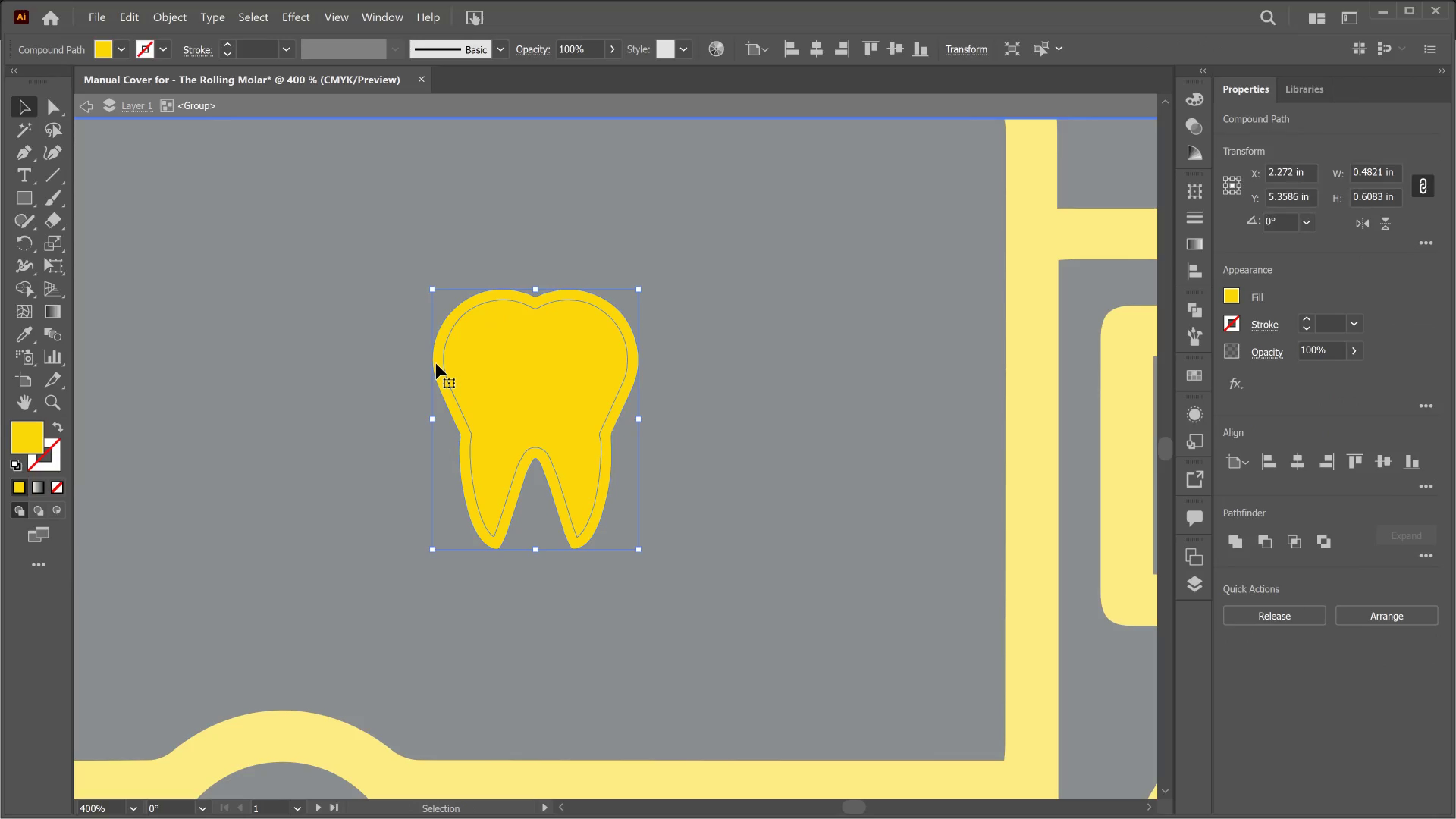 
hold_key(key=ShiftLeft, duration=2.34)
left_click([465, 348])
 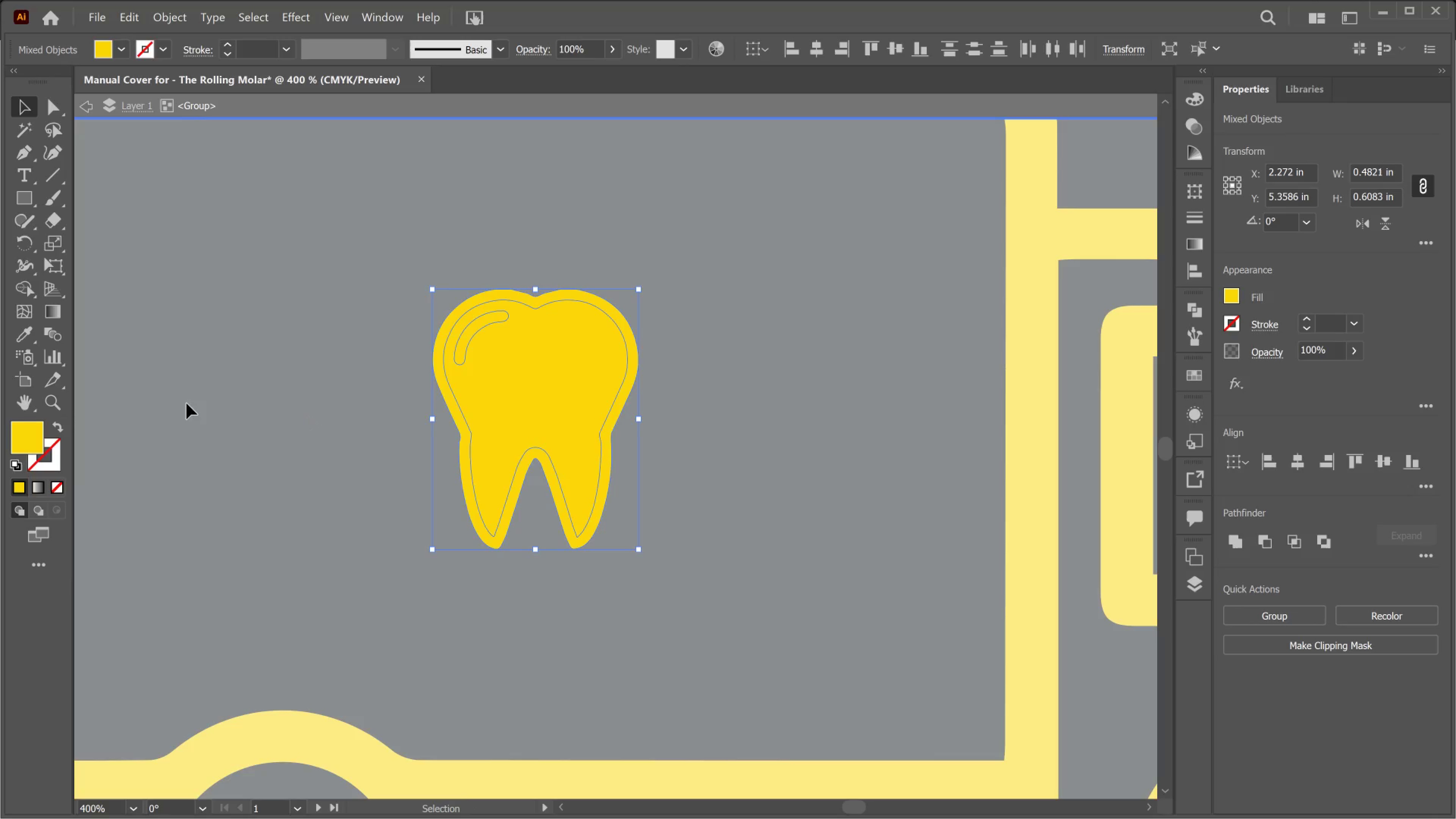 
left_click([34, 326])
 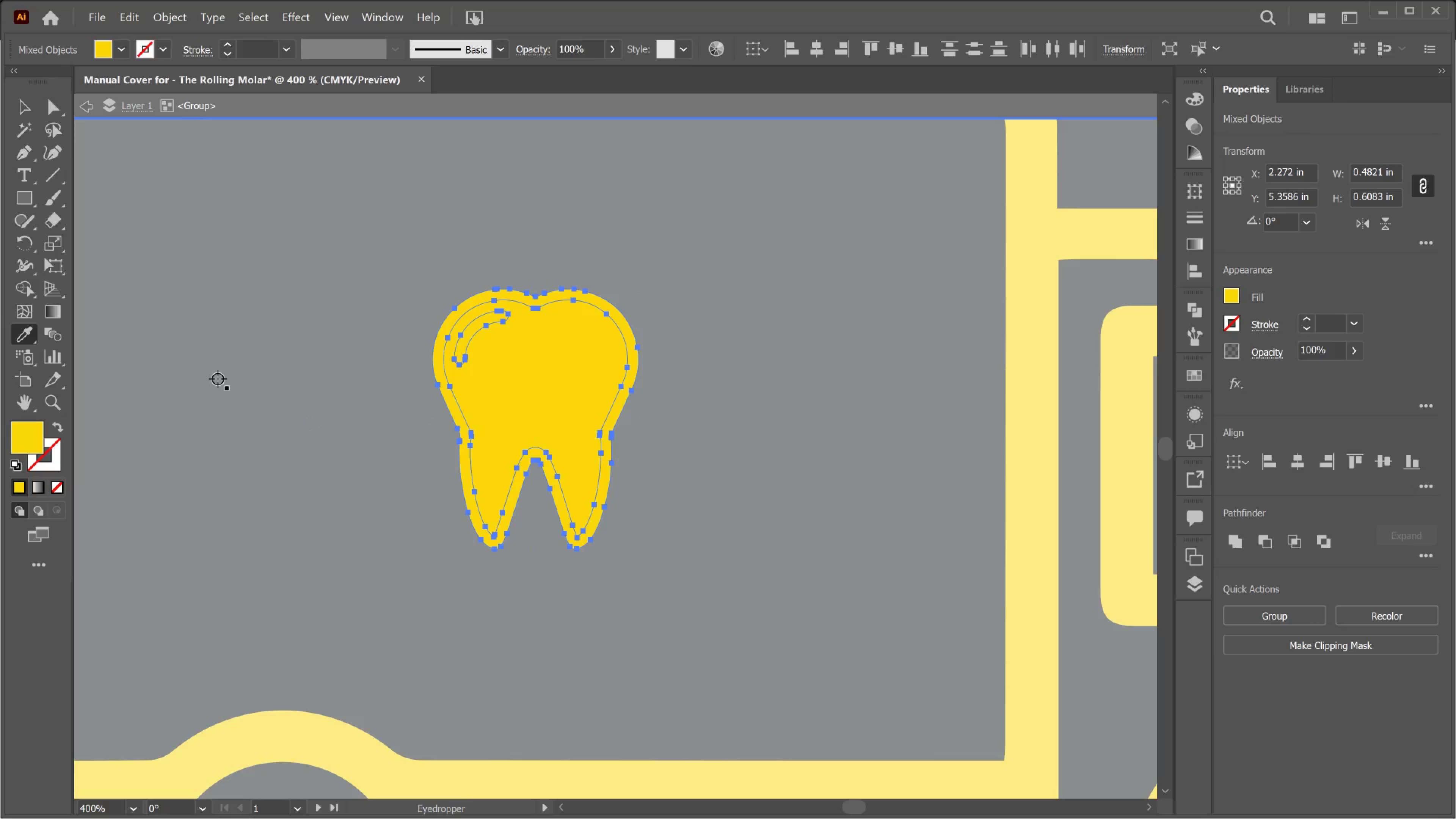 
left_click([218, 379])
 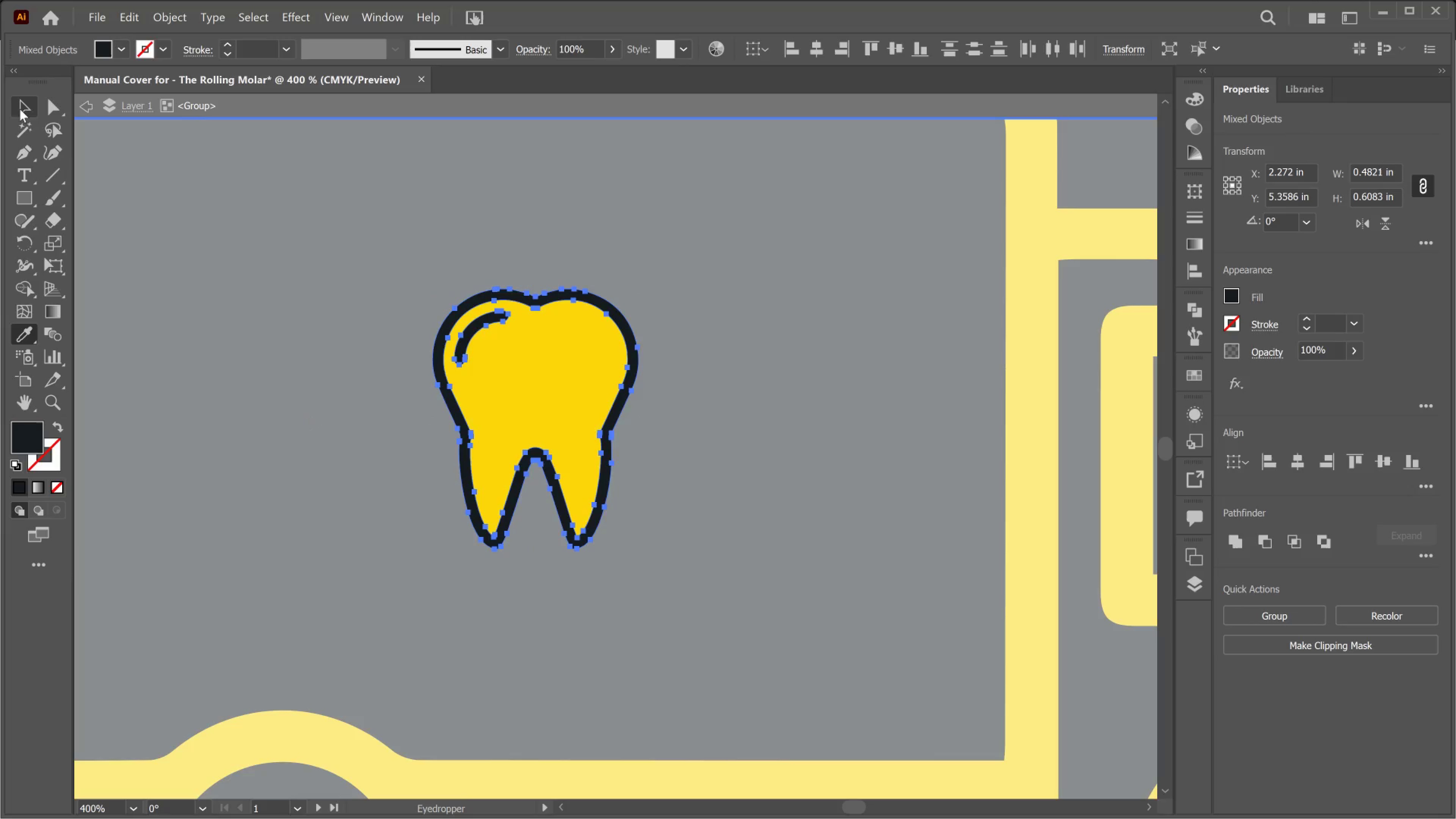 
left_click([81, 106])
 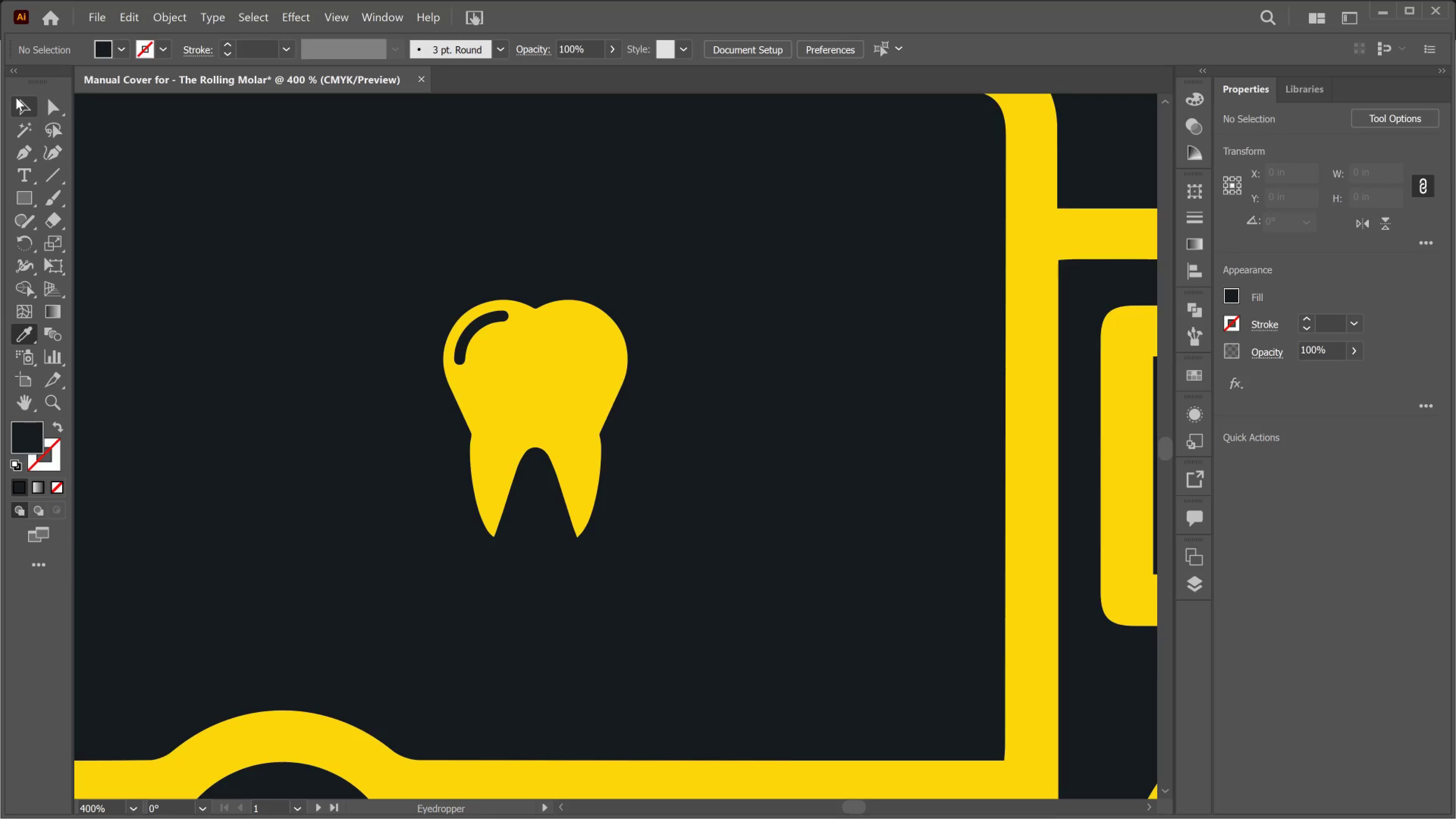 
left_click_drag(start_coordinate=[15, 98], to_coordinate=[17, 101])
 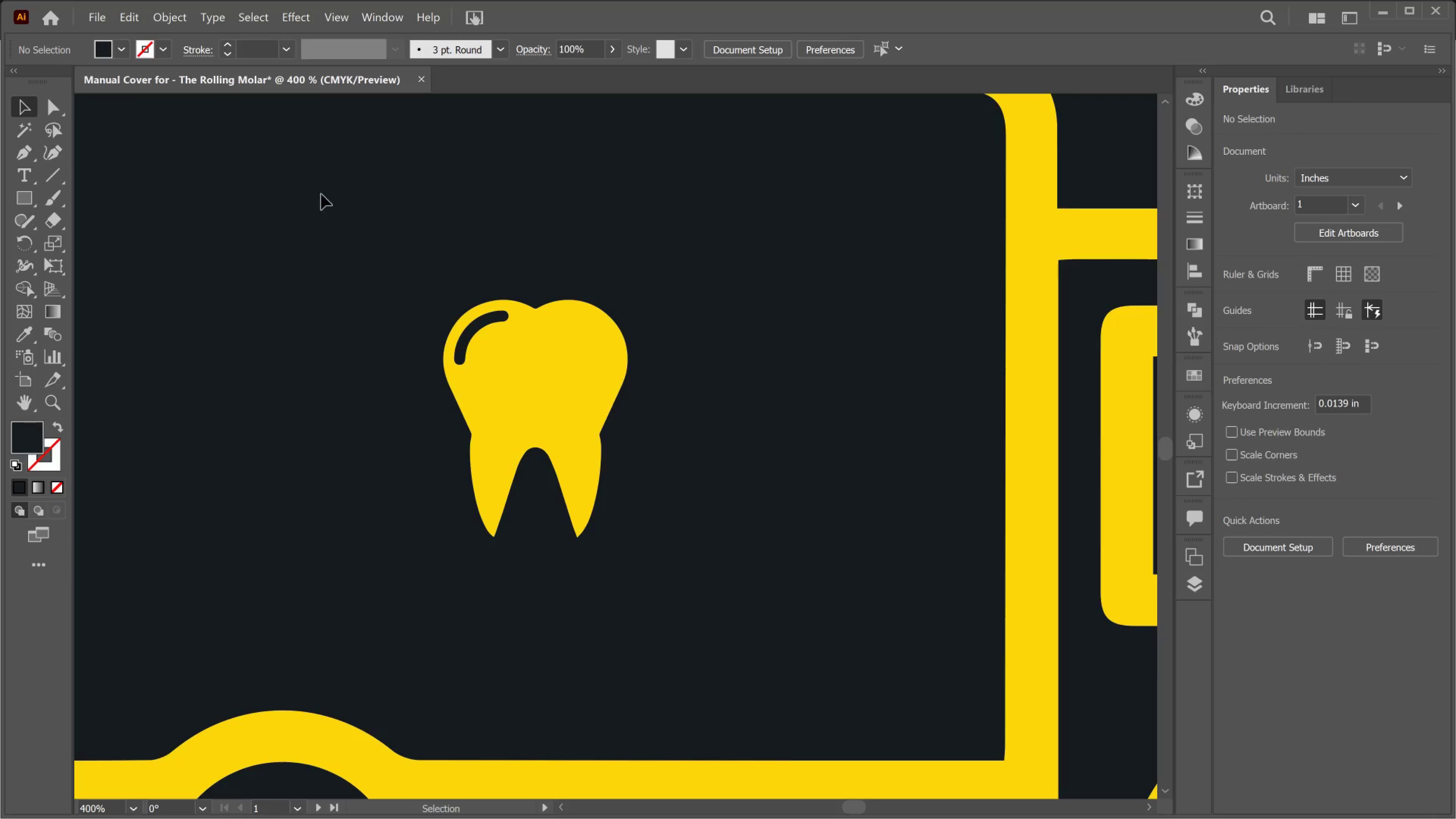 
hold_key(key=AltLeft, duration=0.34)
scroll: coordinate [325, 193], scroll_direction: down, amount: 4.0
 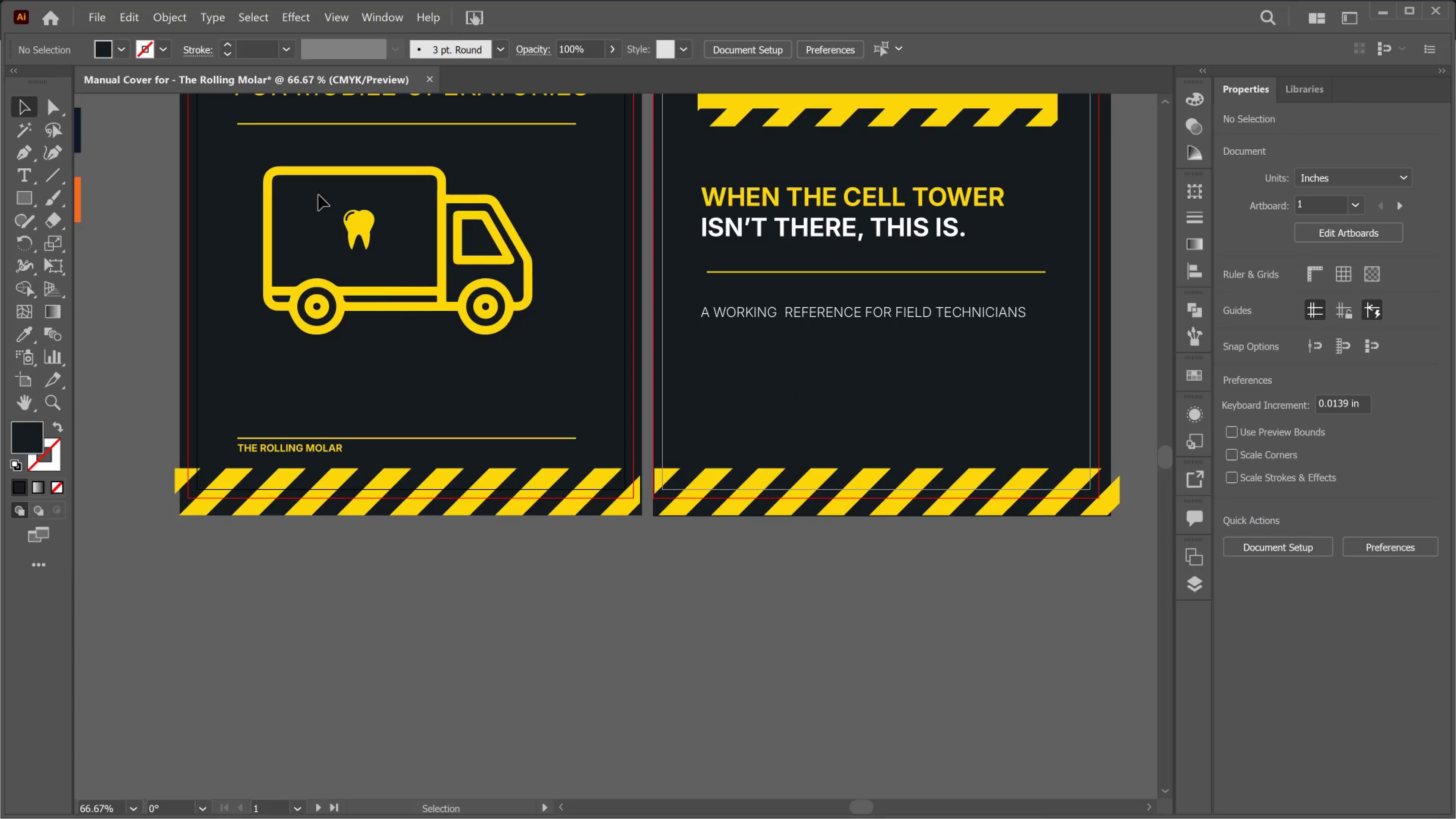 
scroll: coordinate [372, 216], scroll_direction: up, amount: 3.0
 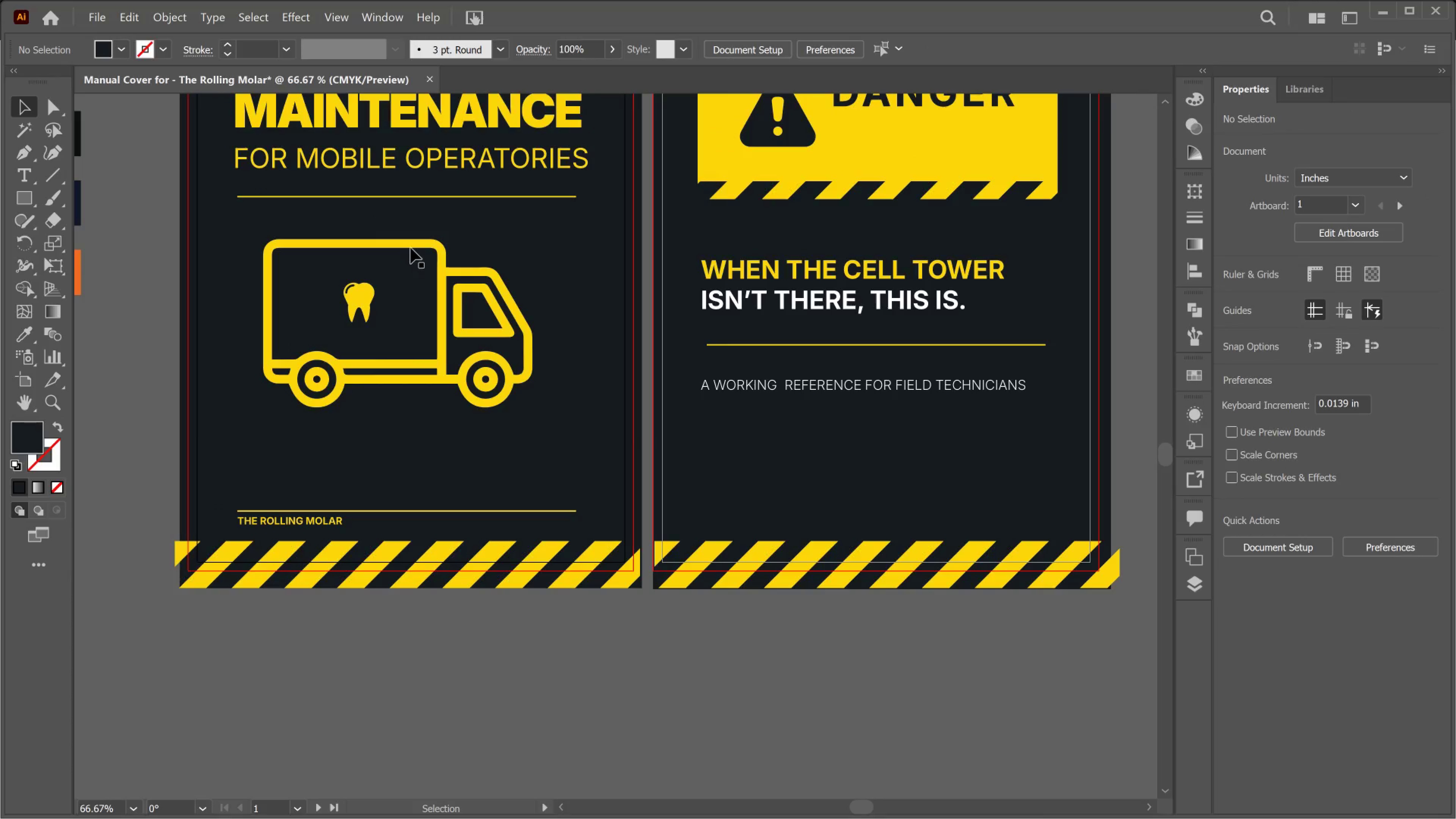 
key(Shift+ShiftLeft)
 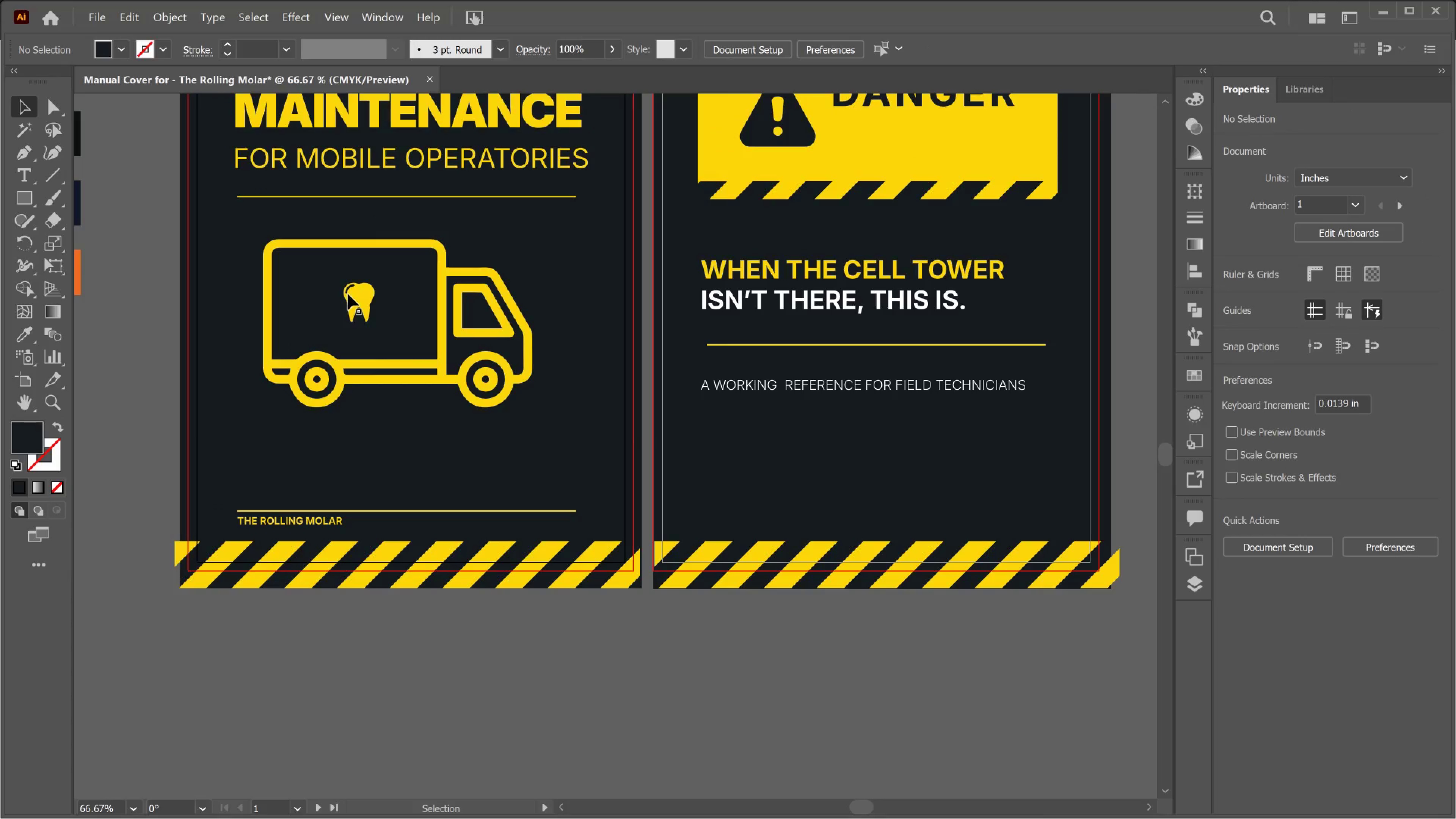 
left_click([348, 294])
 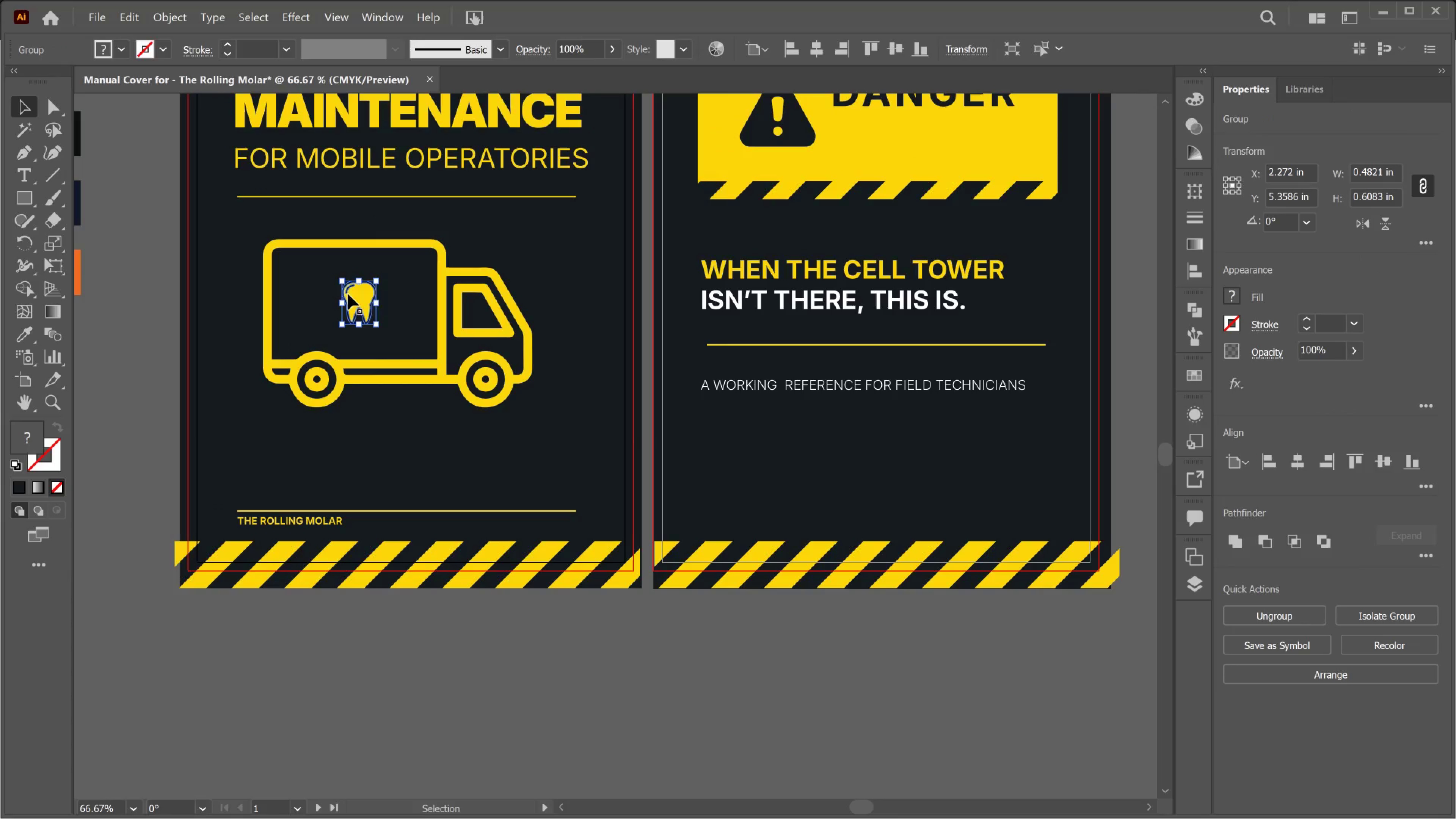 
hold_key(key=ShiftLeft, duration=1.15)
left_click([442, 289])
 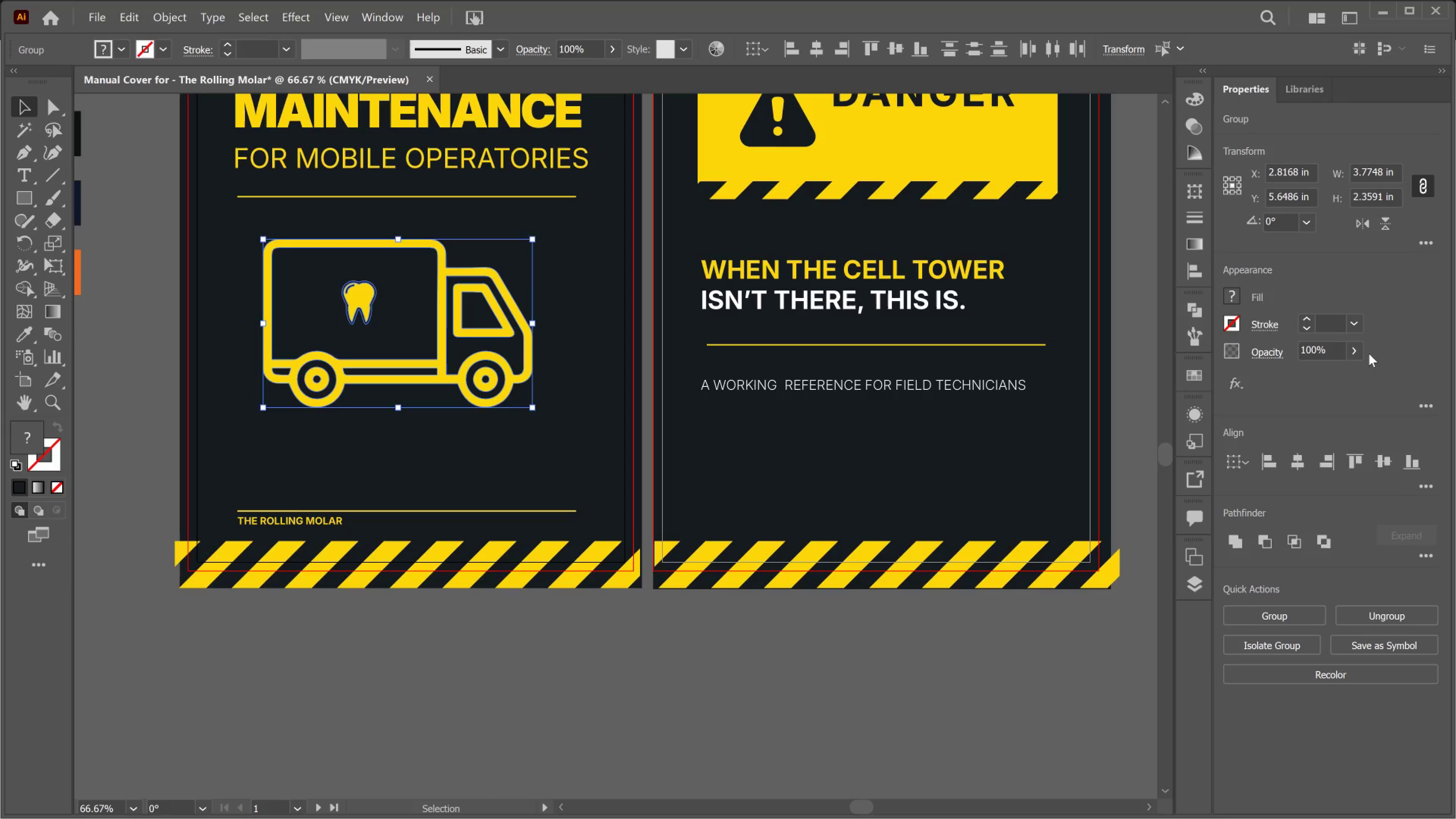 
wait(9.74)
 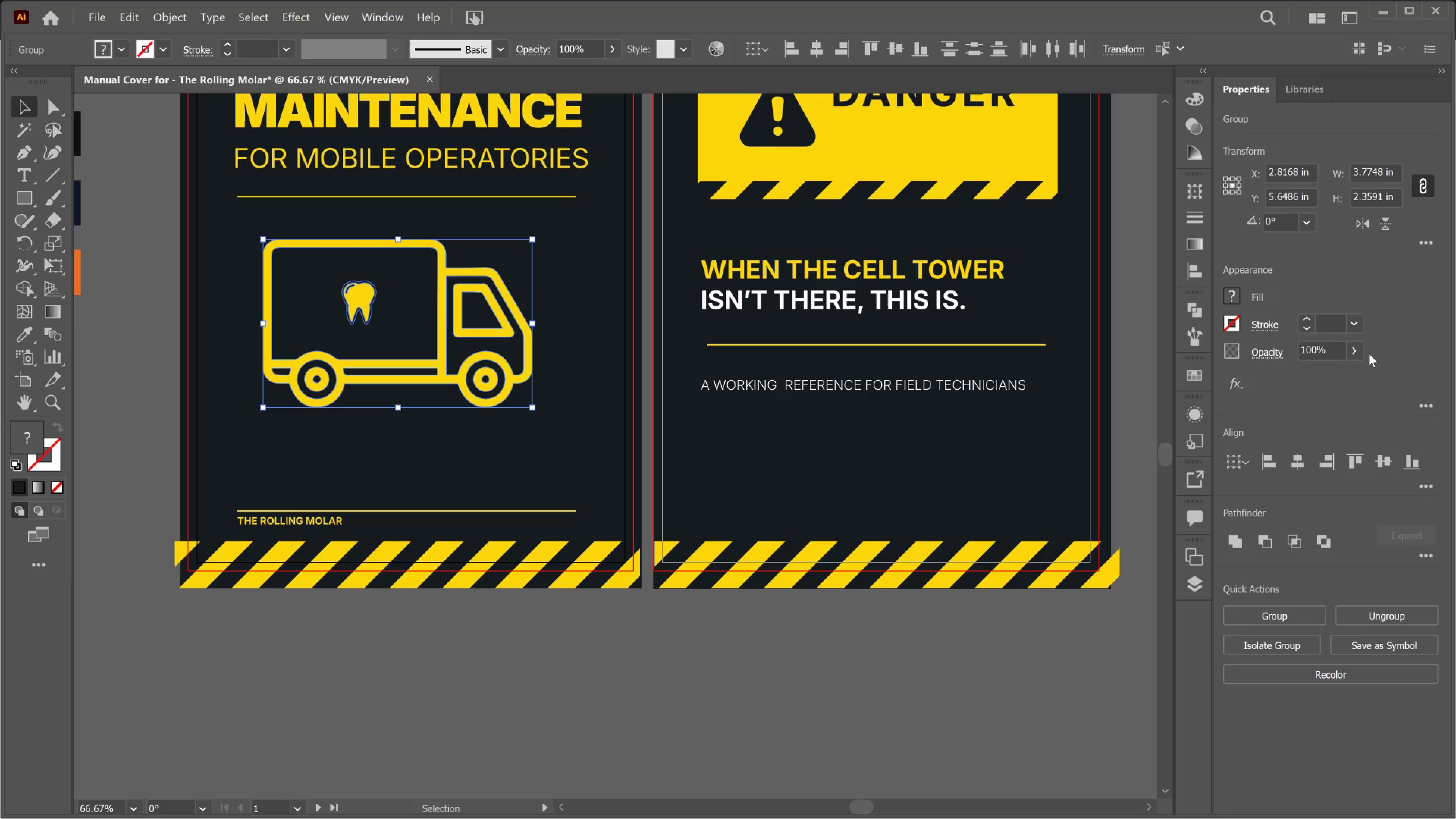 
left_click([1239, 549])
 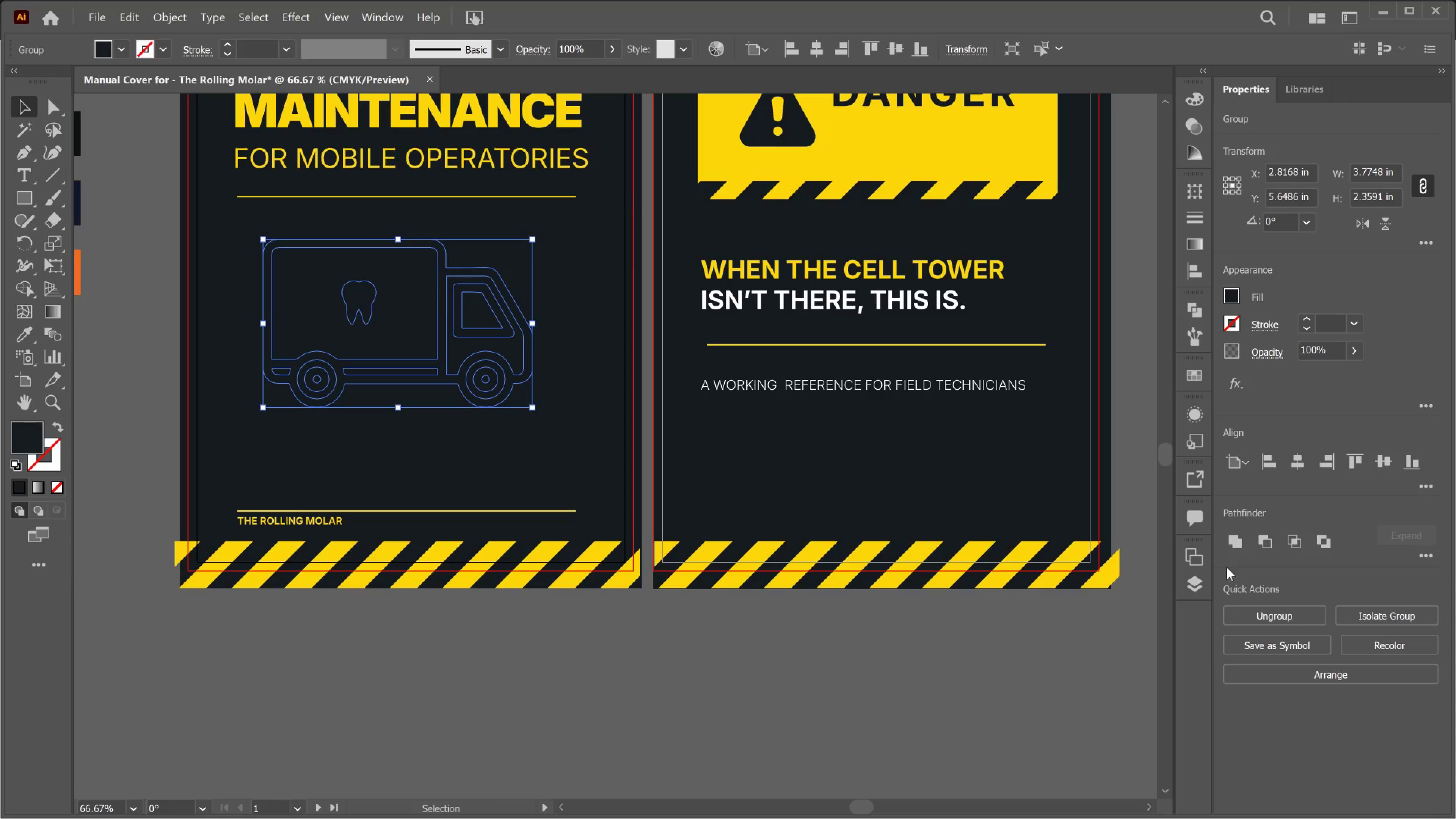 
key(Control+Z)
 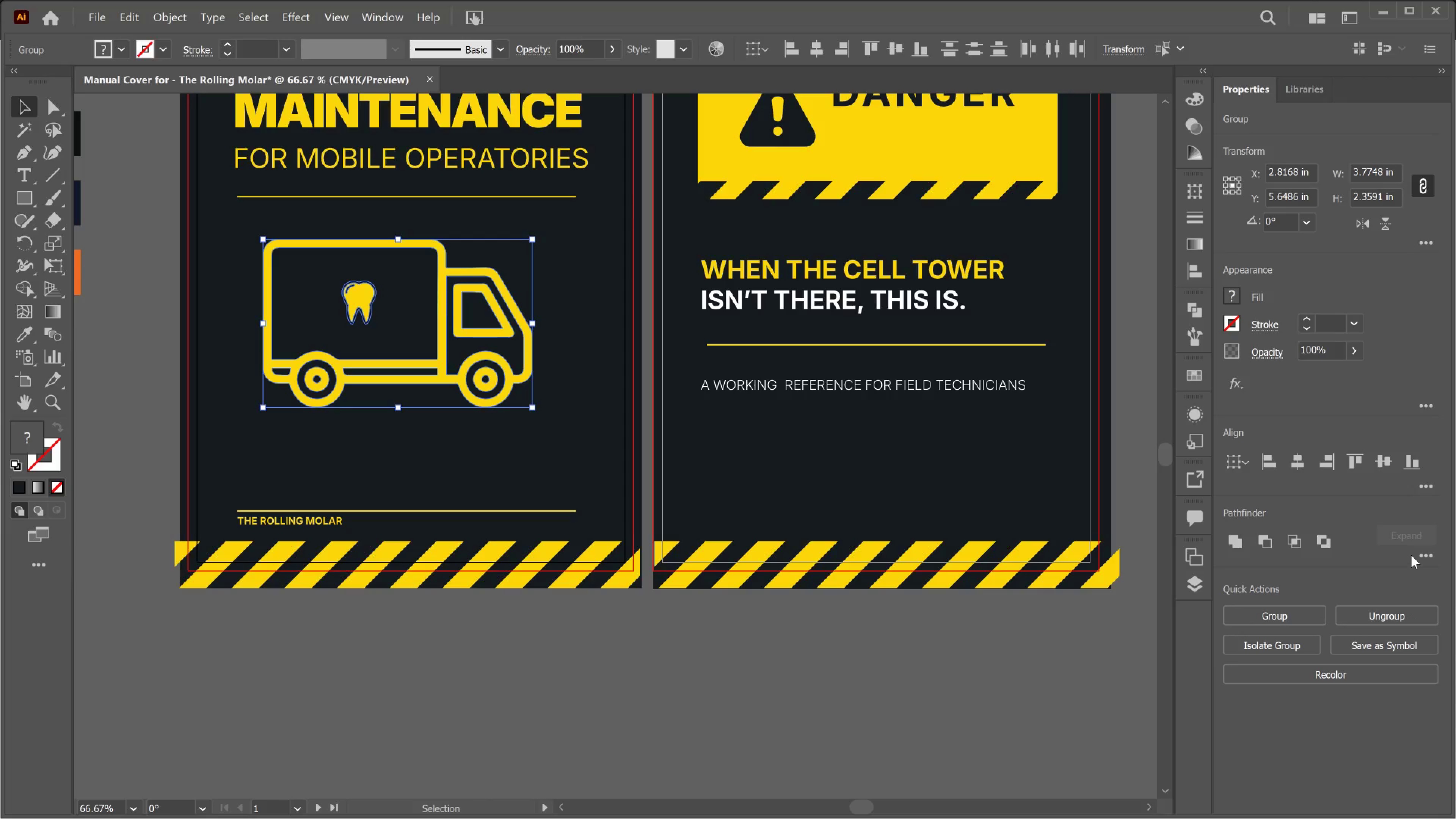 
left_click([1412, 555])
 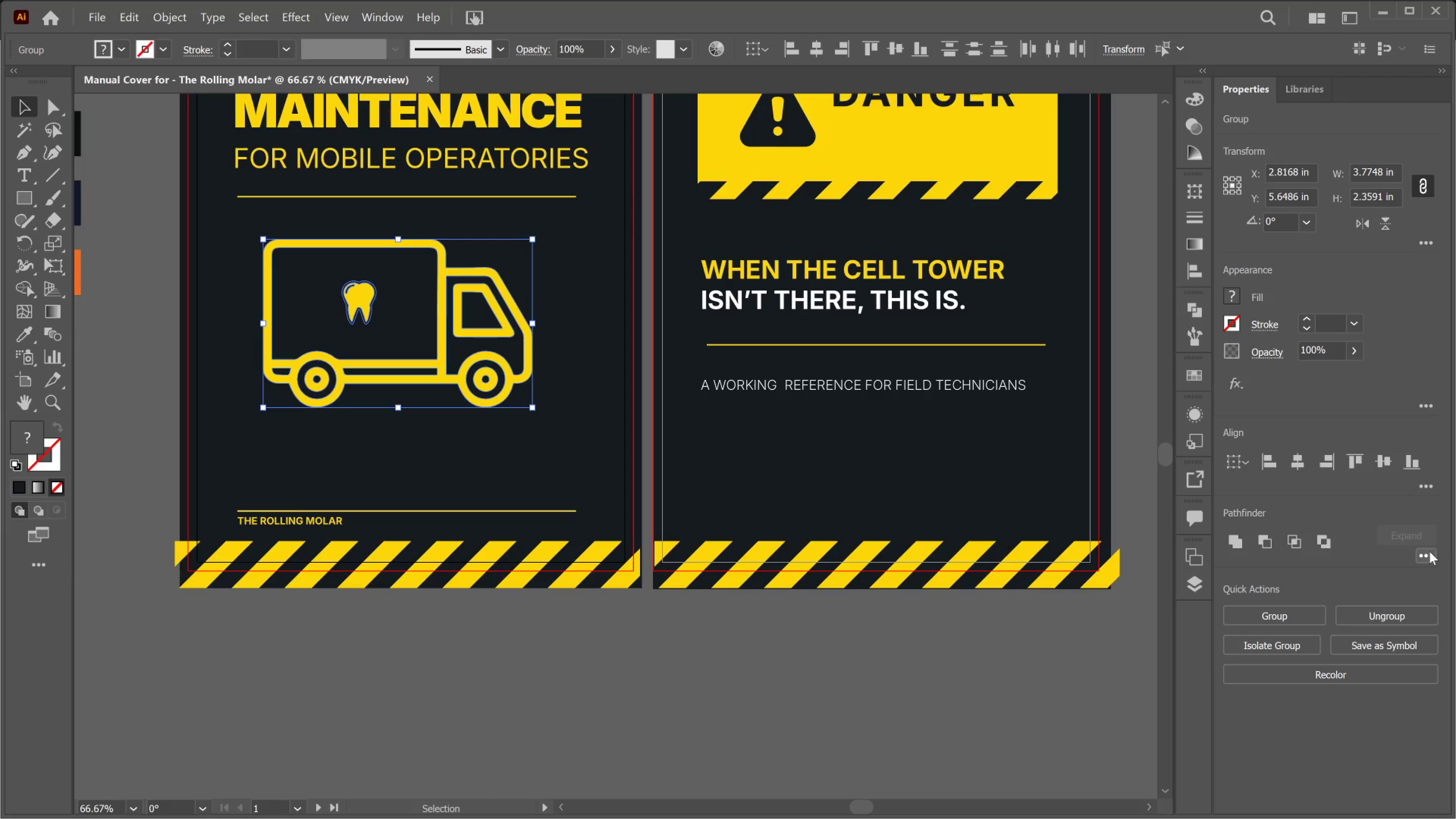 
left_click_drag(start_coordinate=[1429, 551], to_coordinate=[1428, 552])
 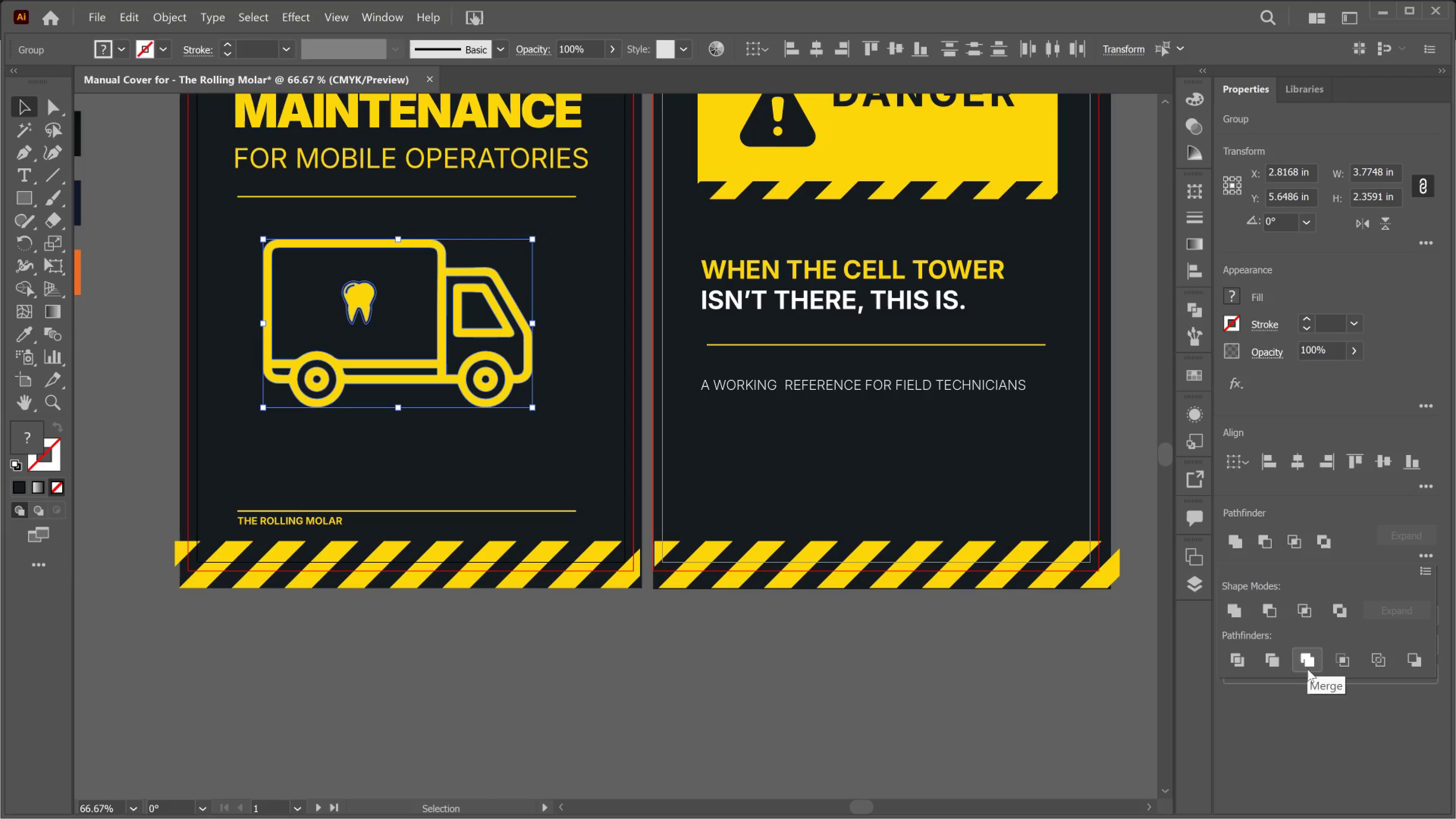 
left_click([1268, 662])
 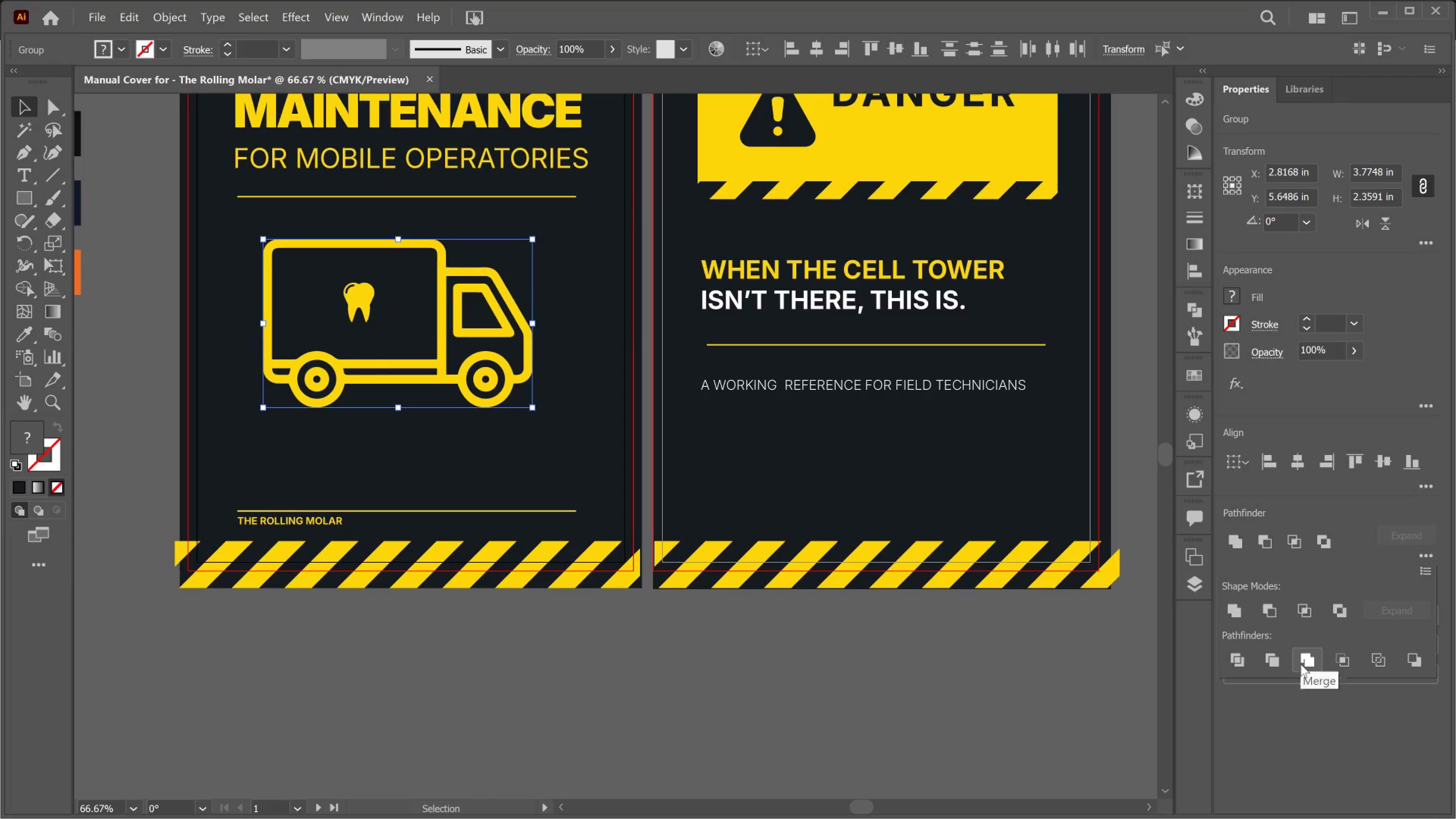 
left_click([1301, 664])
 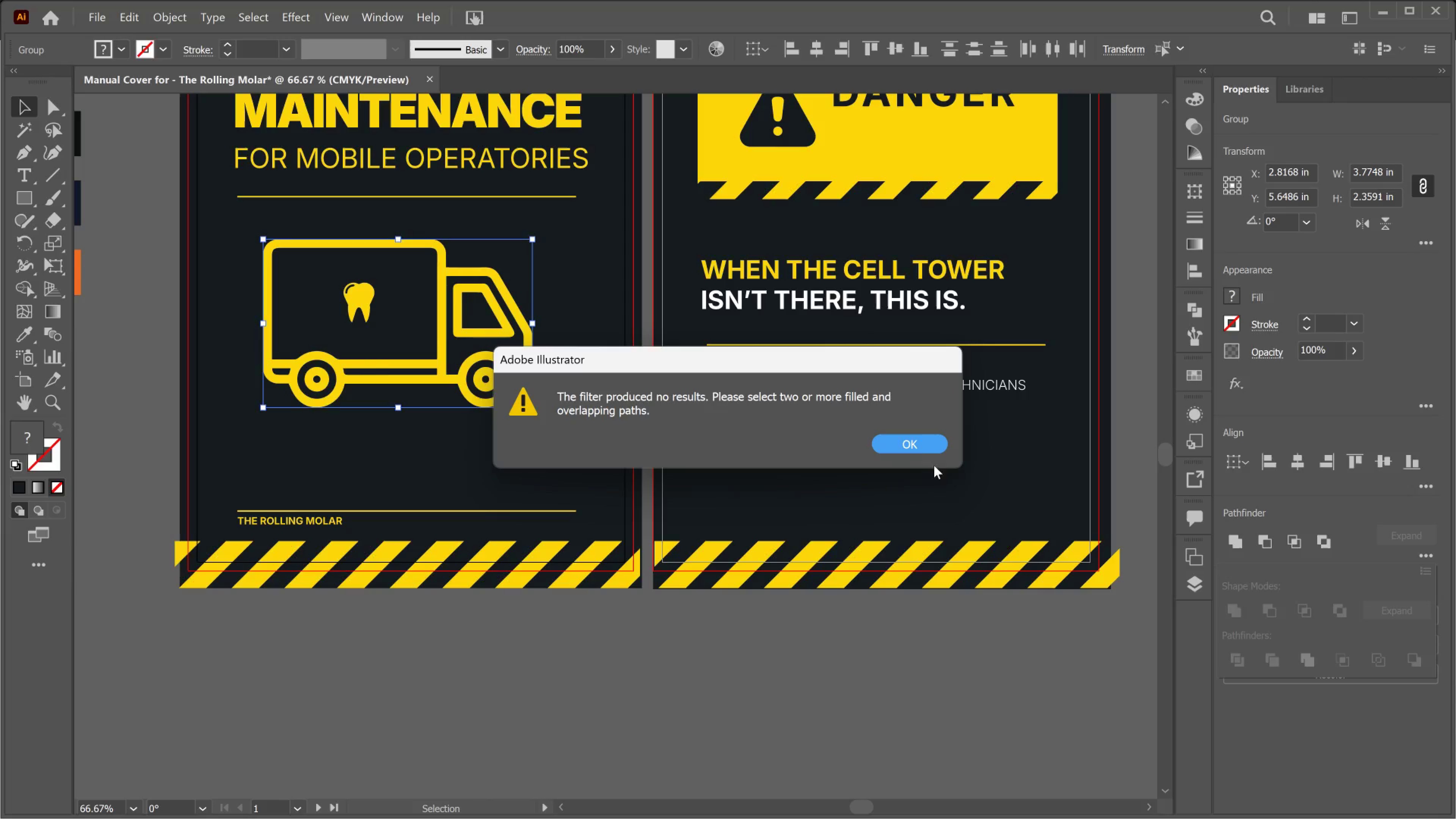 
left_click([919, 456])
 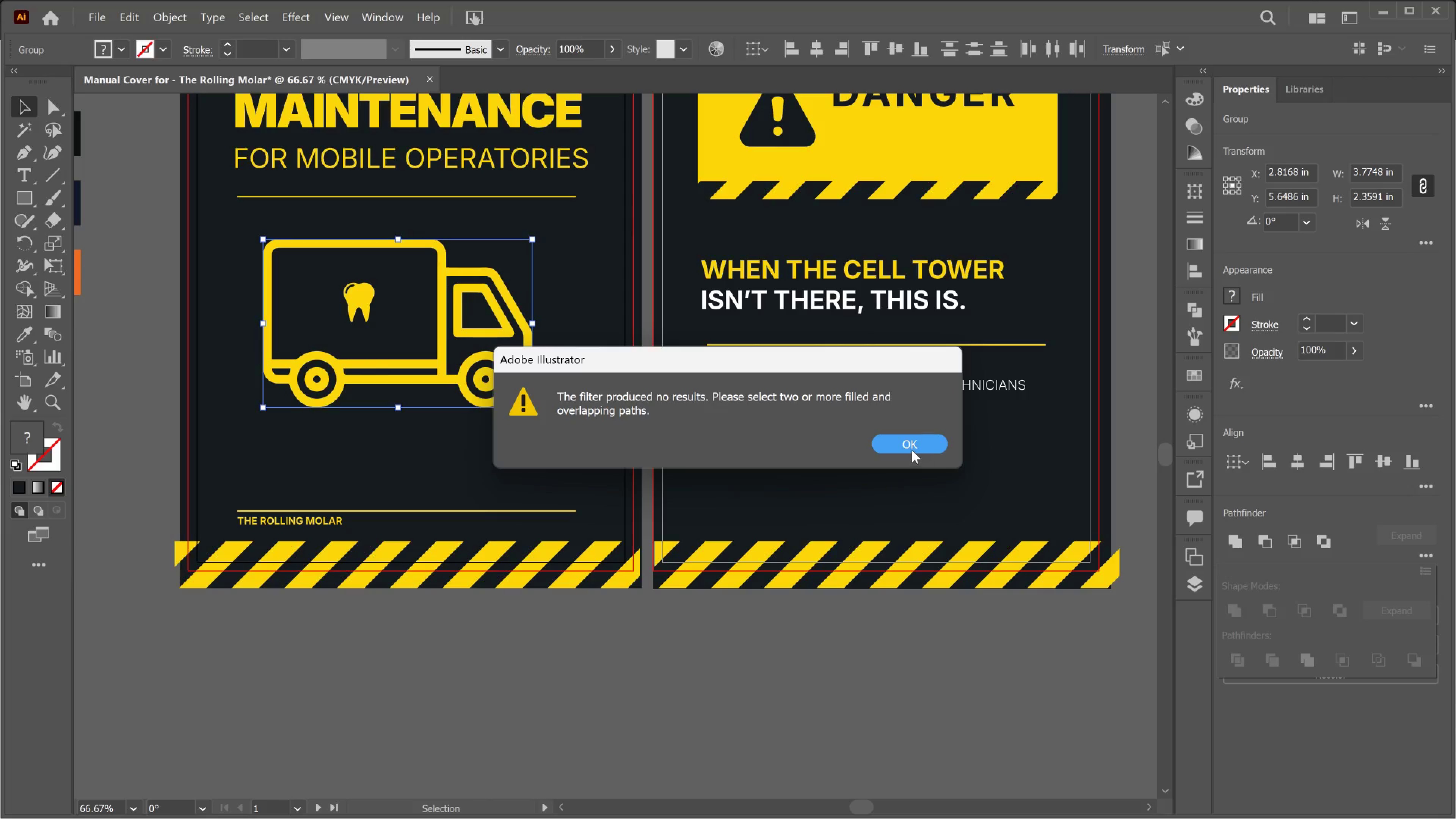 
left_click([912, 450])
 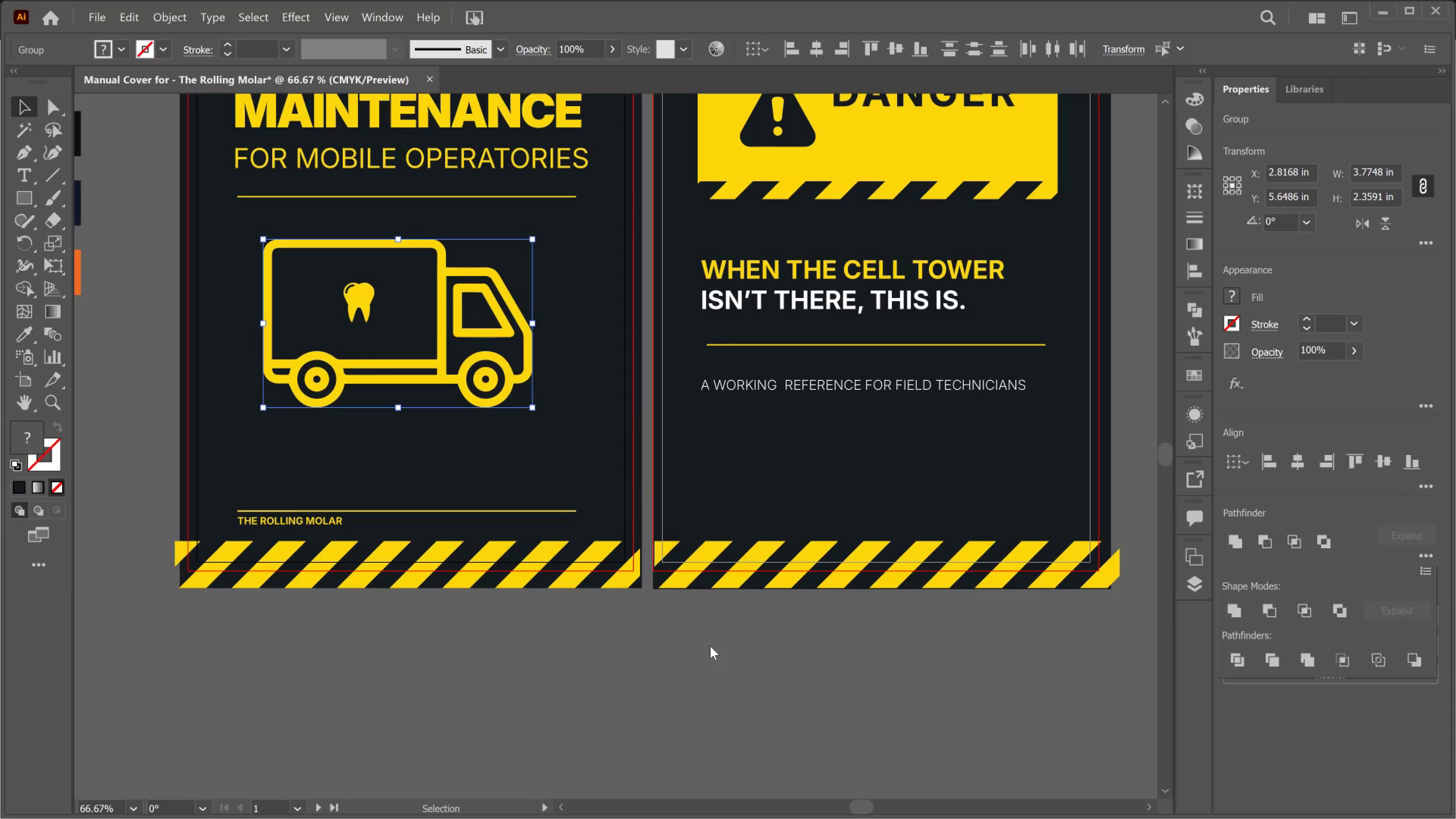 
left_click([710, 646])
 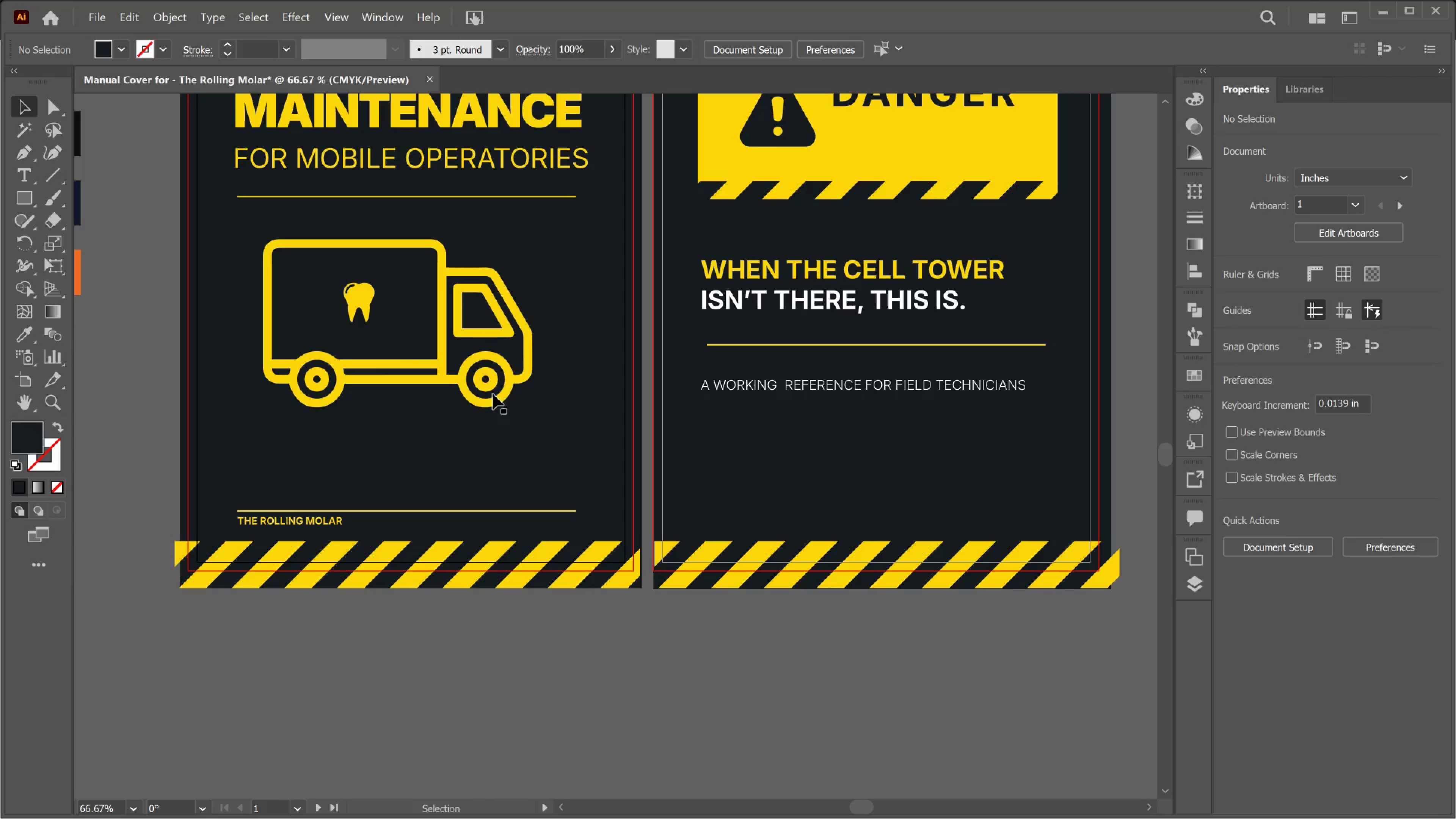 
left_click_drag(start_coordinate=[499, 382], to_coordinate=[513, 406])
 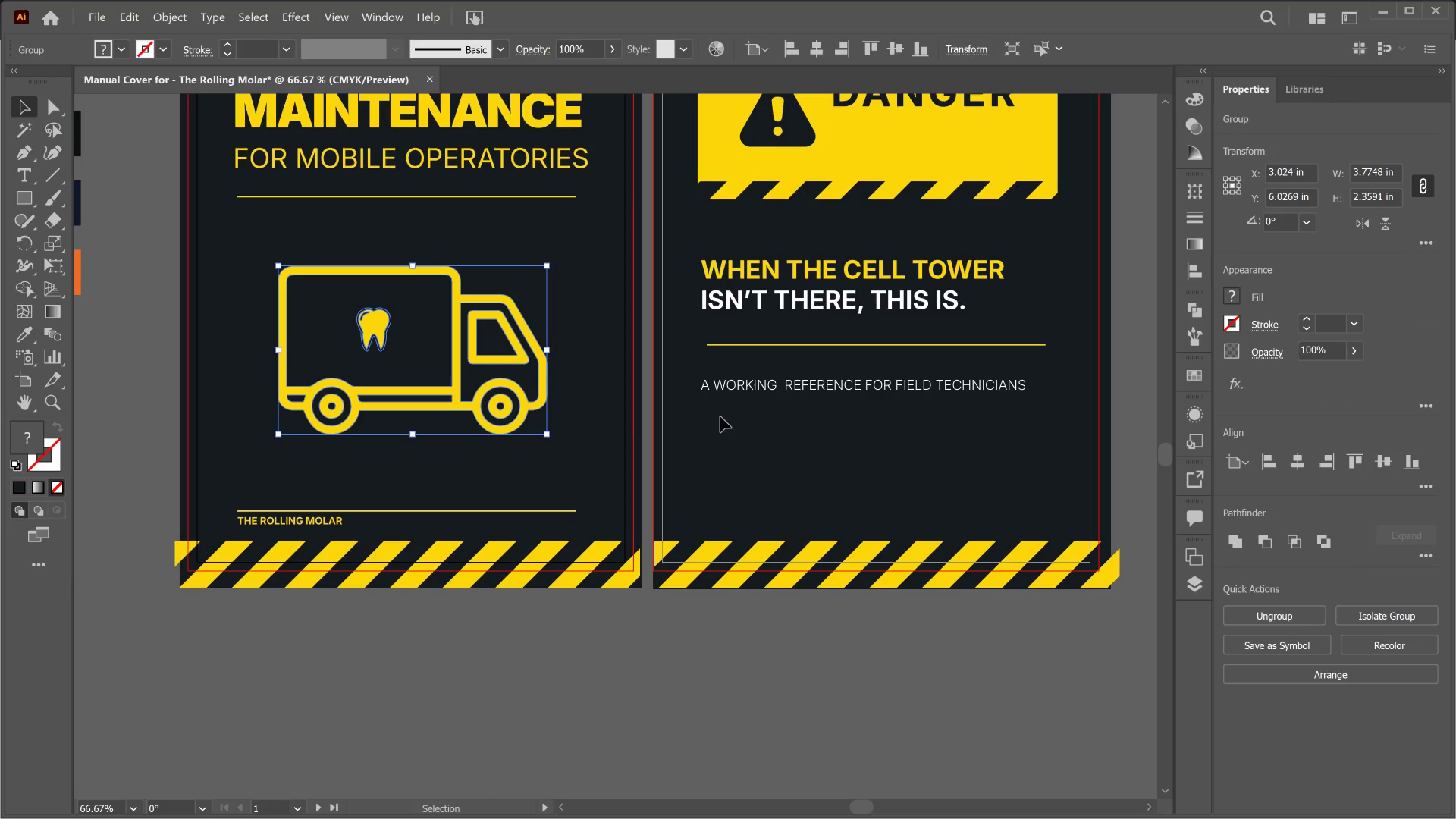 
wait(32.41)
 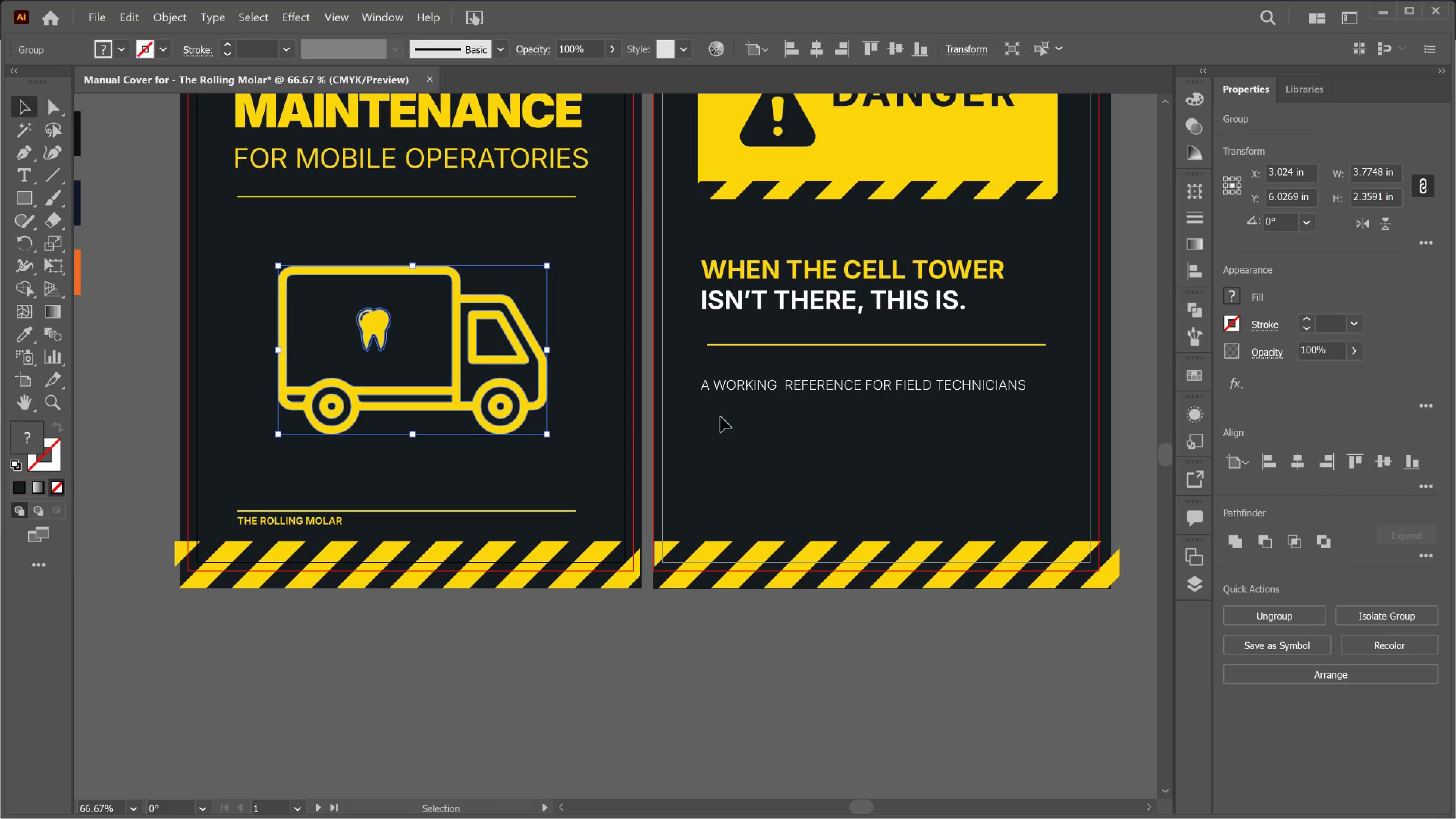 
left_click([442, 162])
 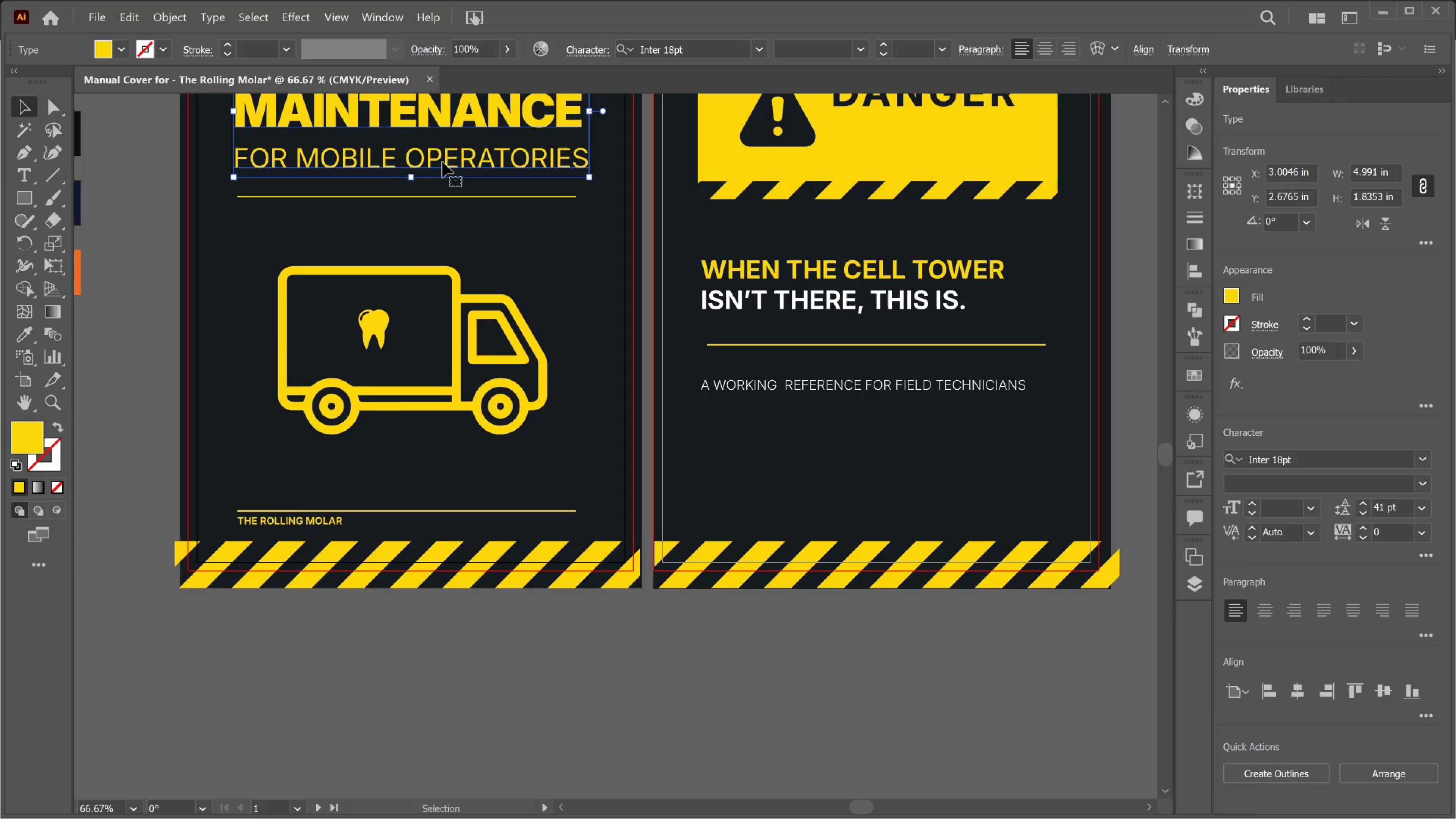 
key(T)
 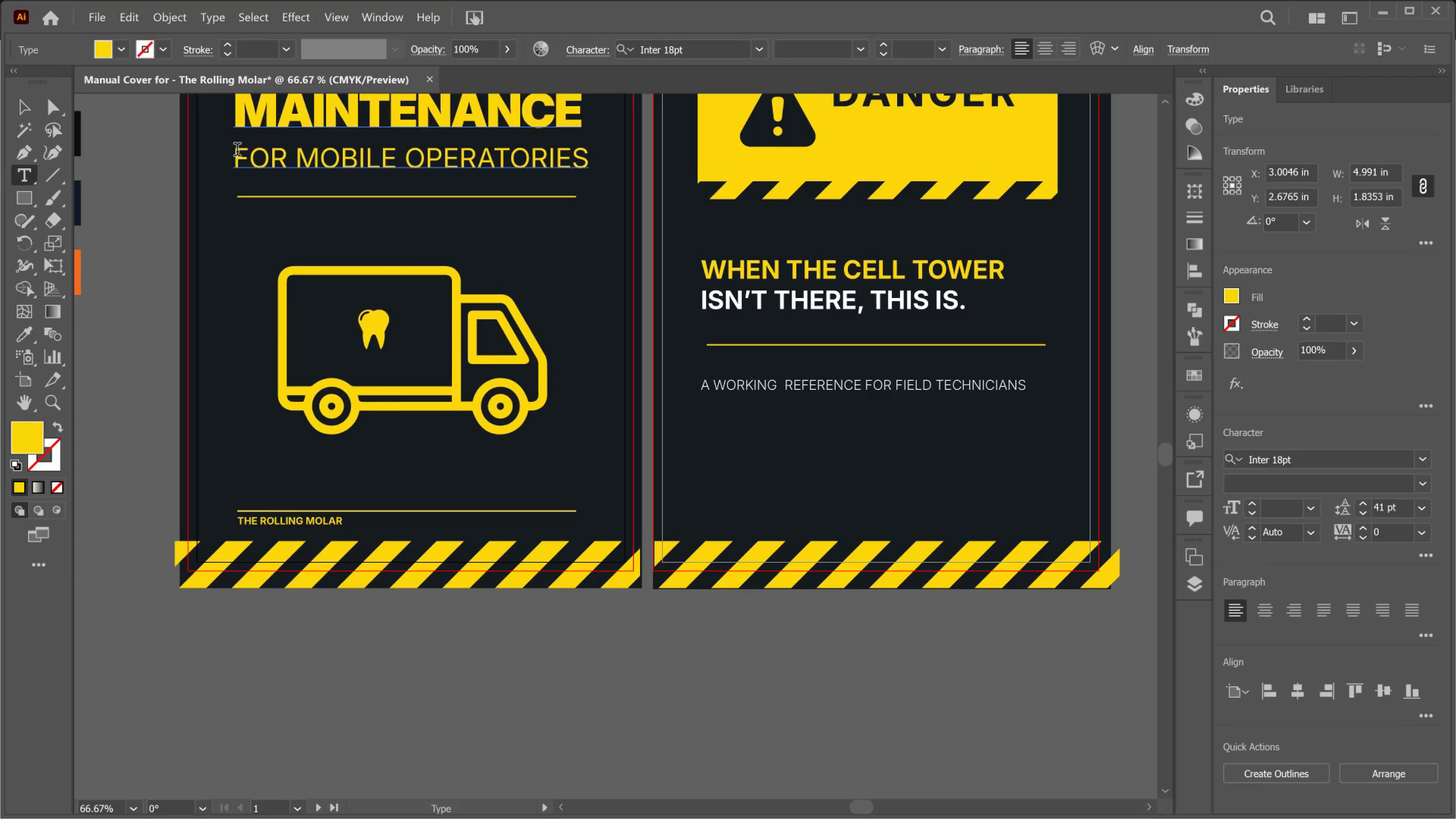 
left_click_drag(start_coordinate=[237, 151], to_coordinate=[612, 166])
 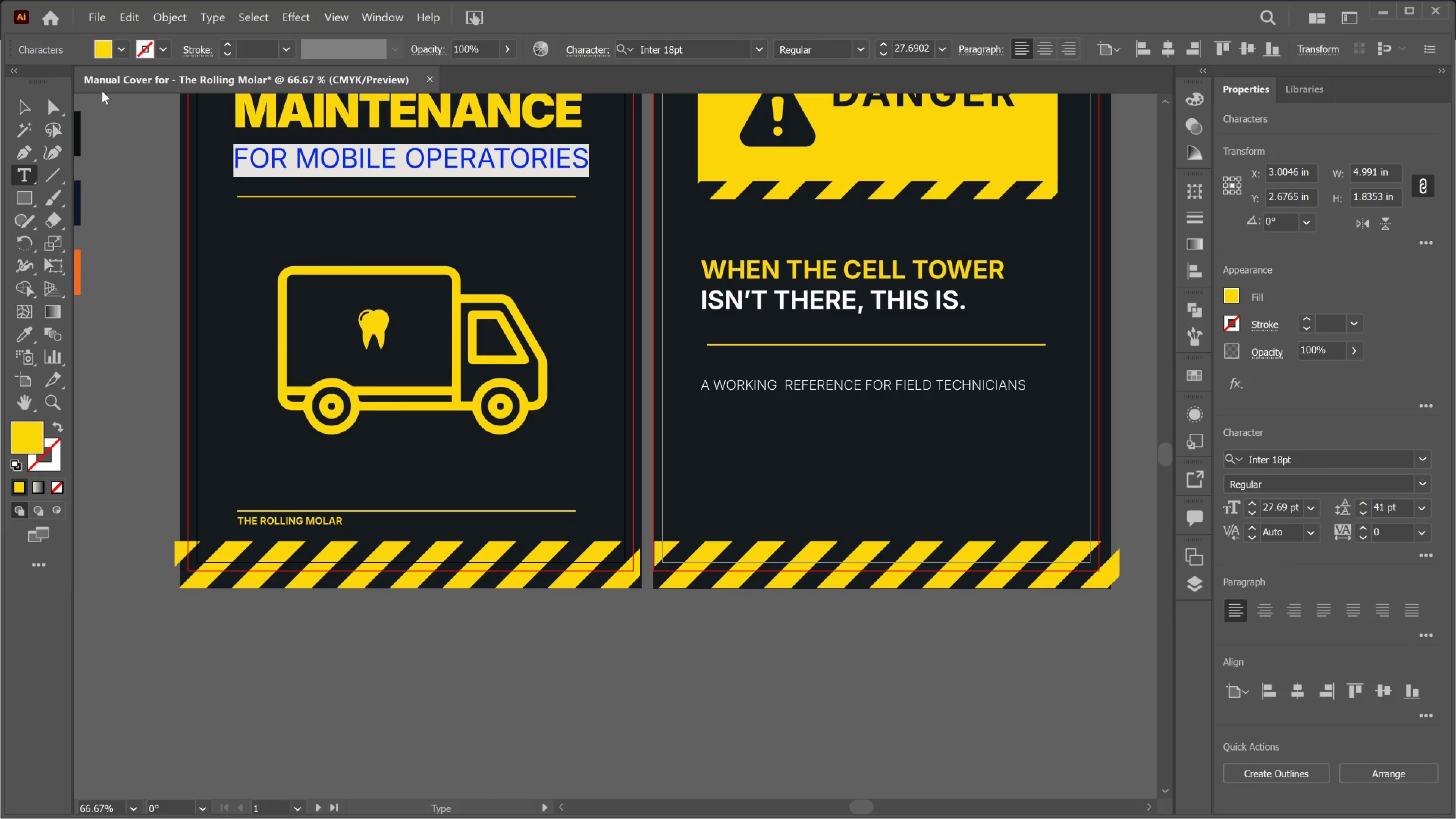 
left_click([116, 49])
 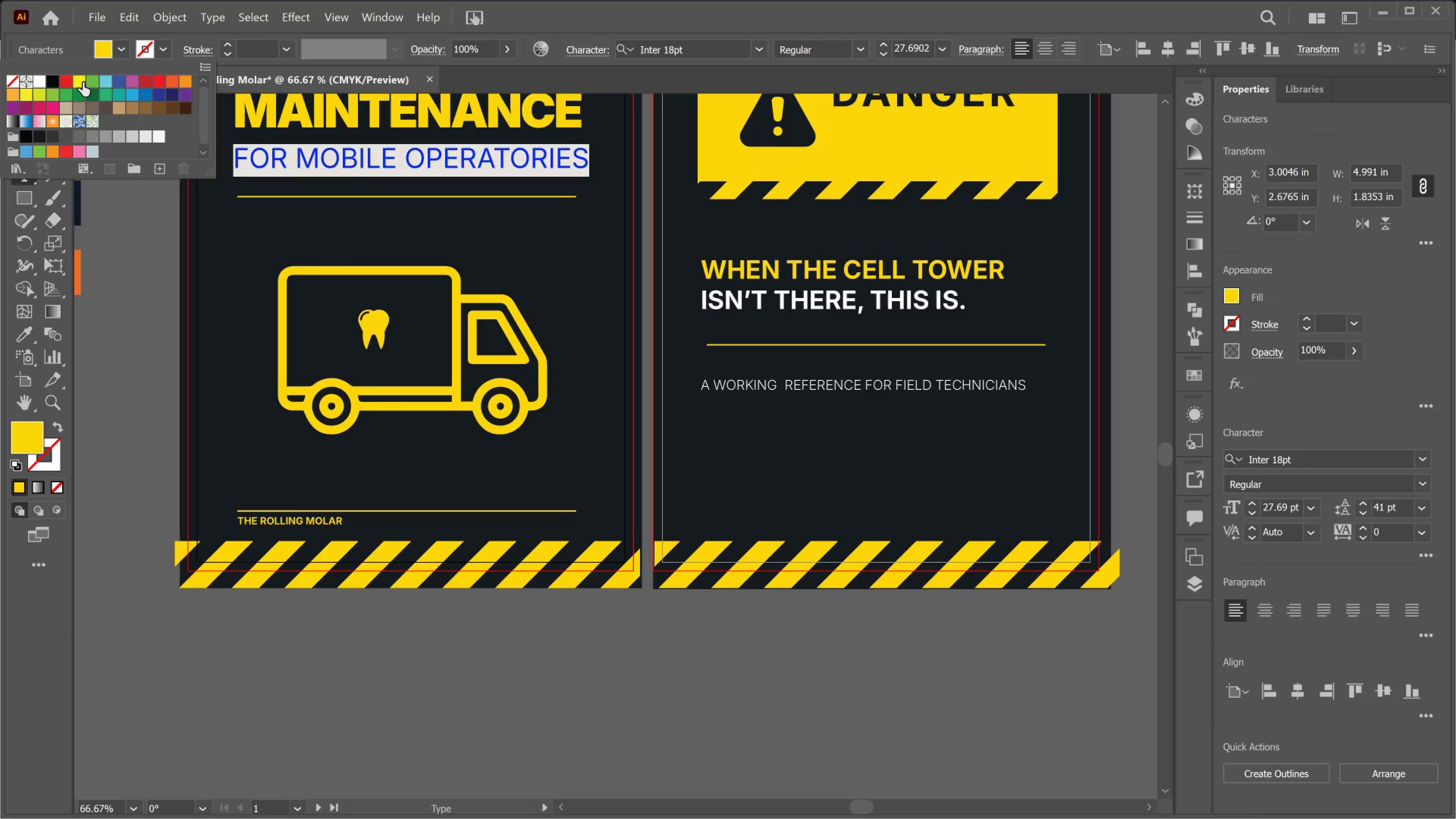 
left_click([41, 86])
 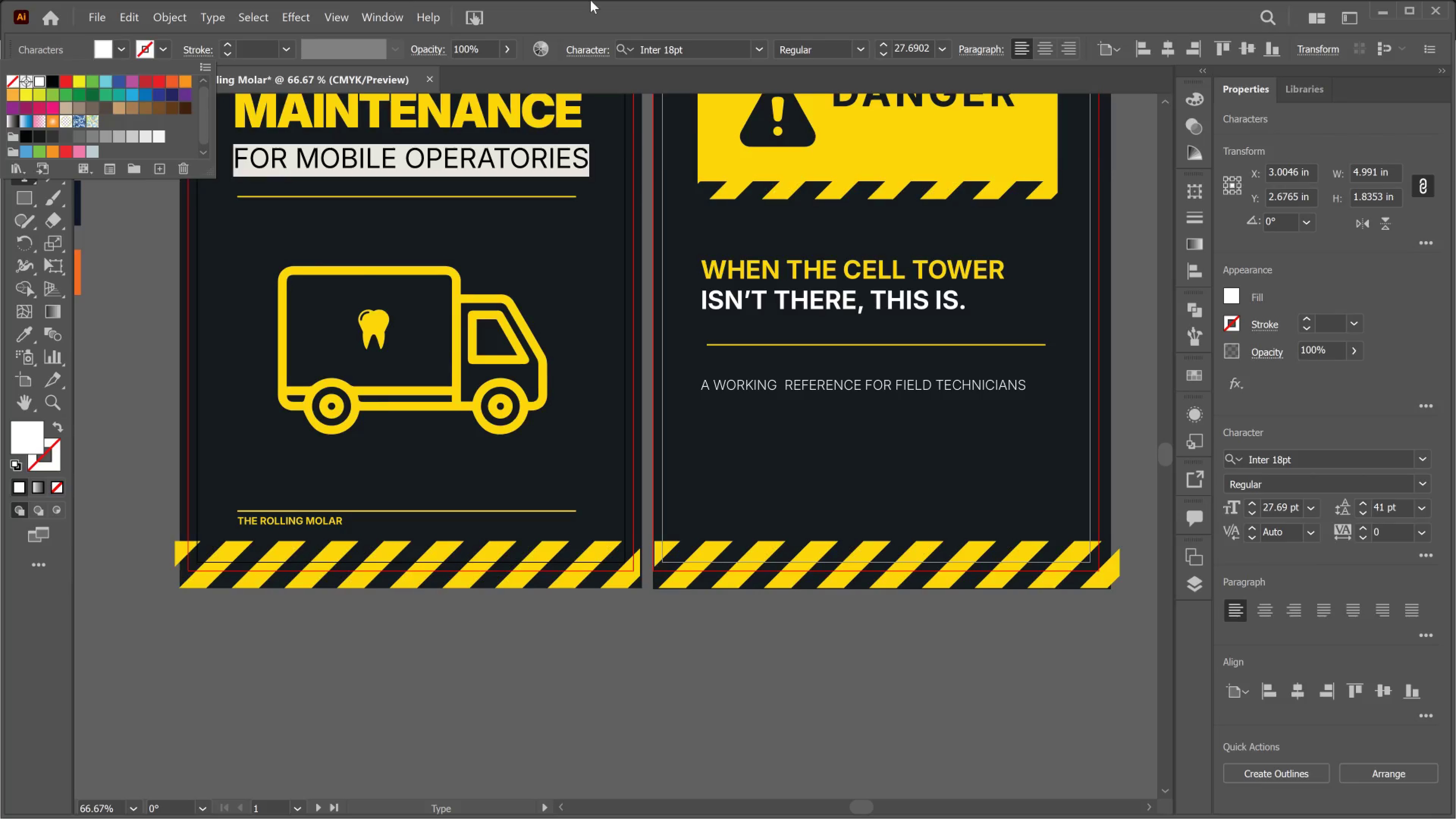 
left_click([590, 0])